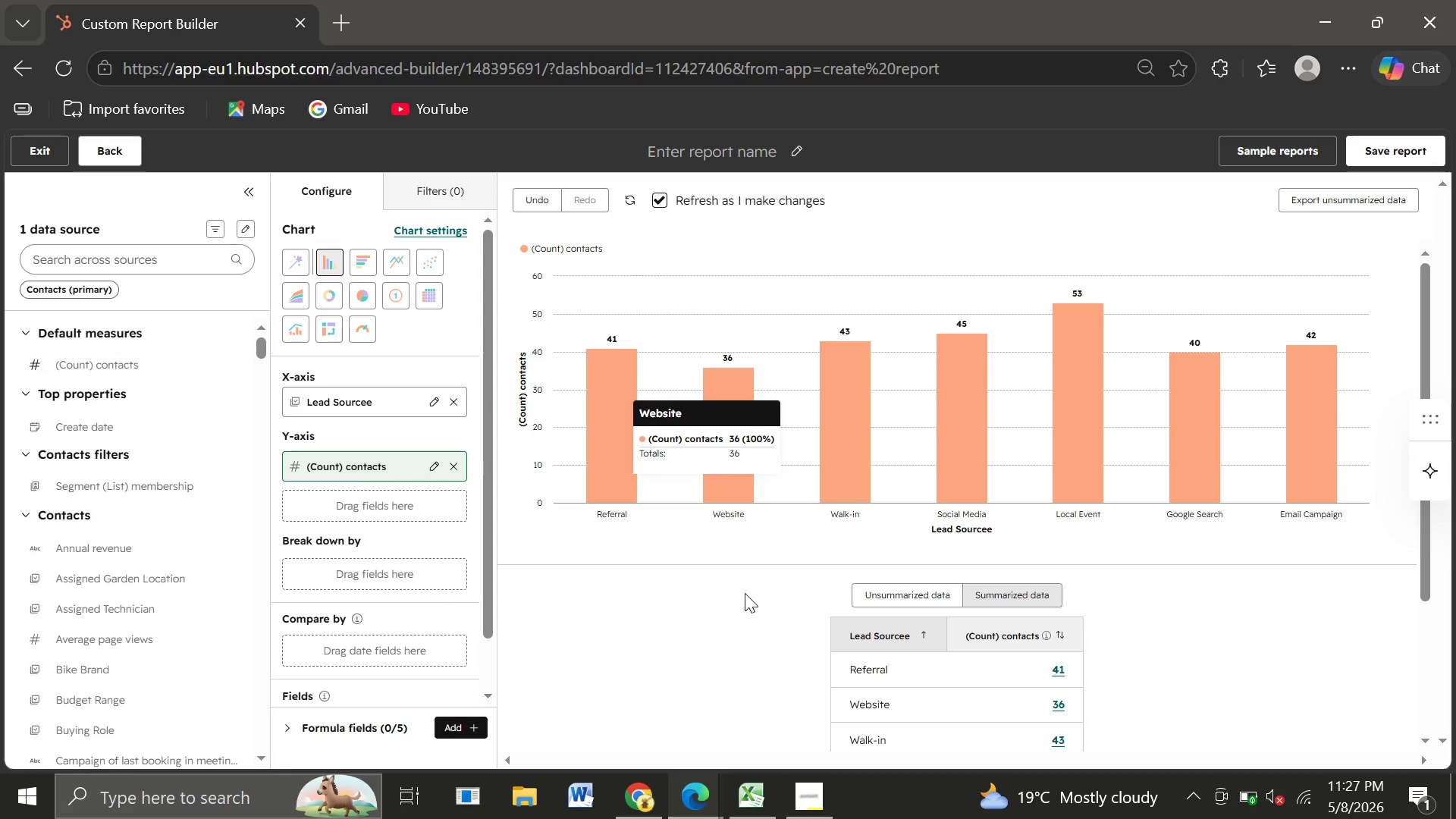 
wait(17.94)
 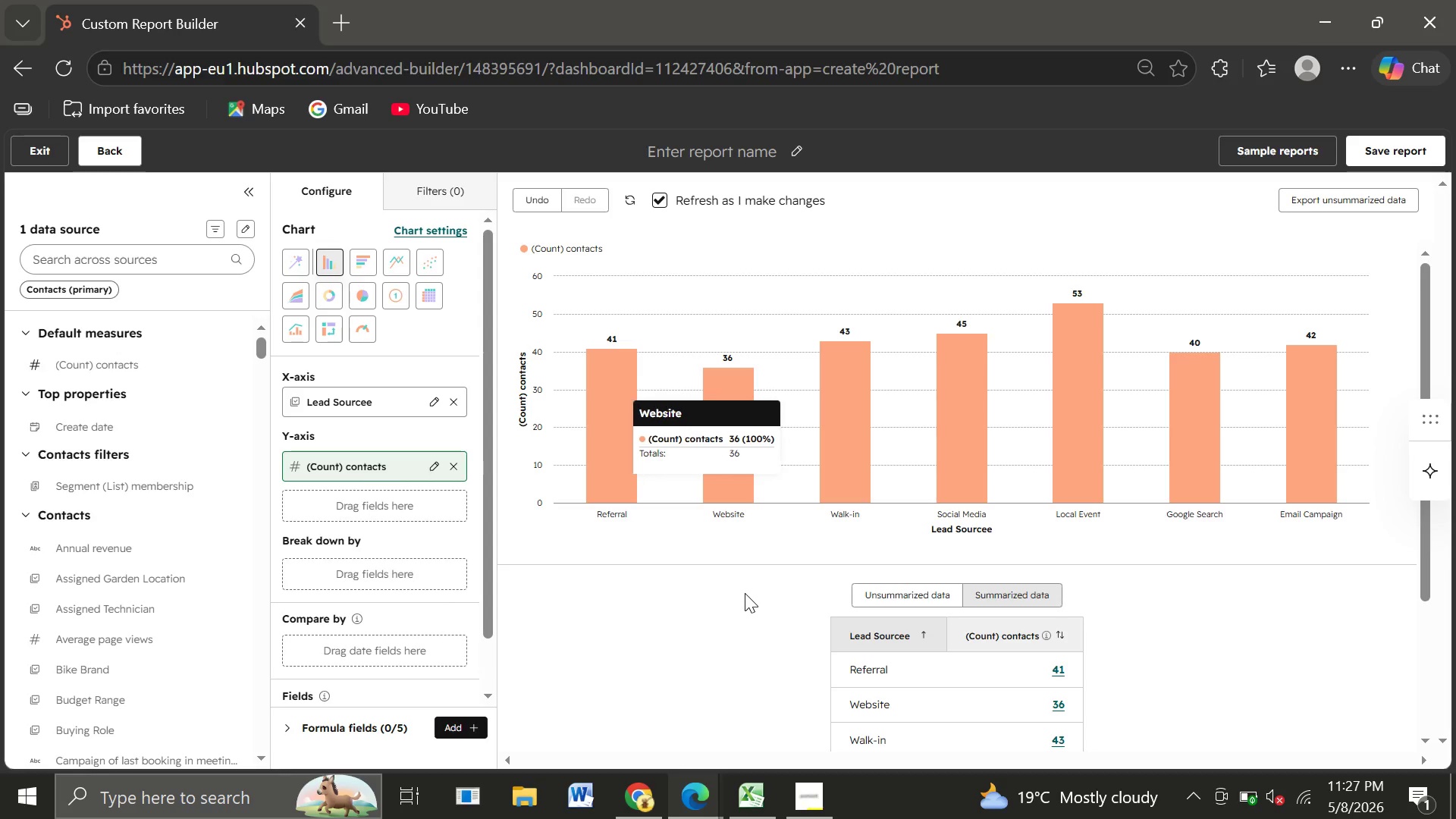 
left_click([797, 149])
 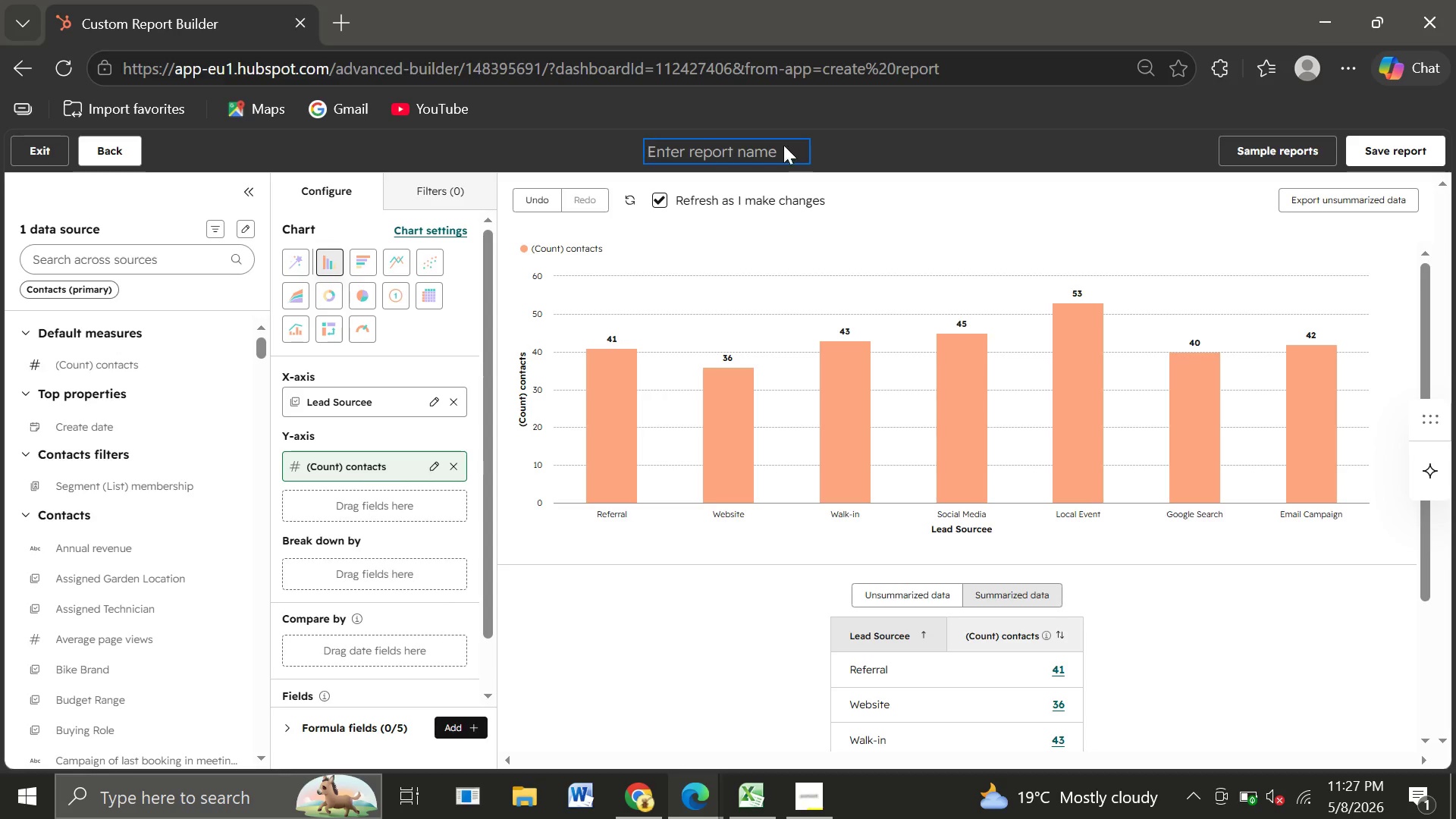 
wait(5.86)
 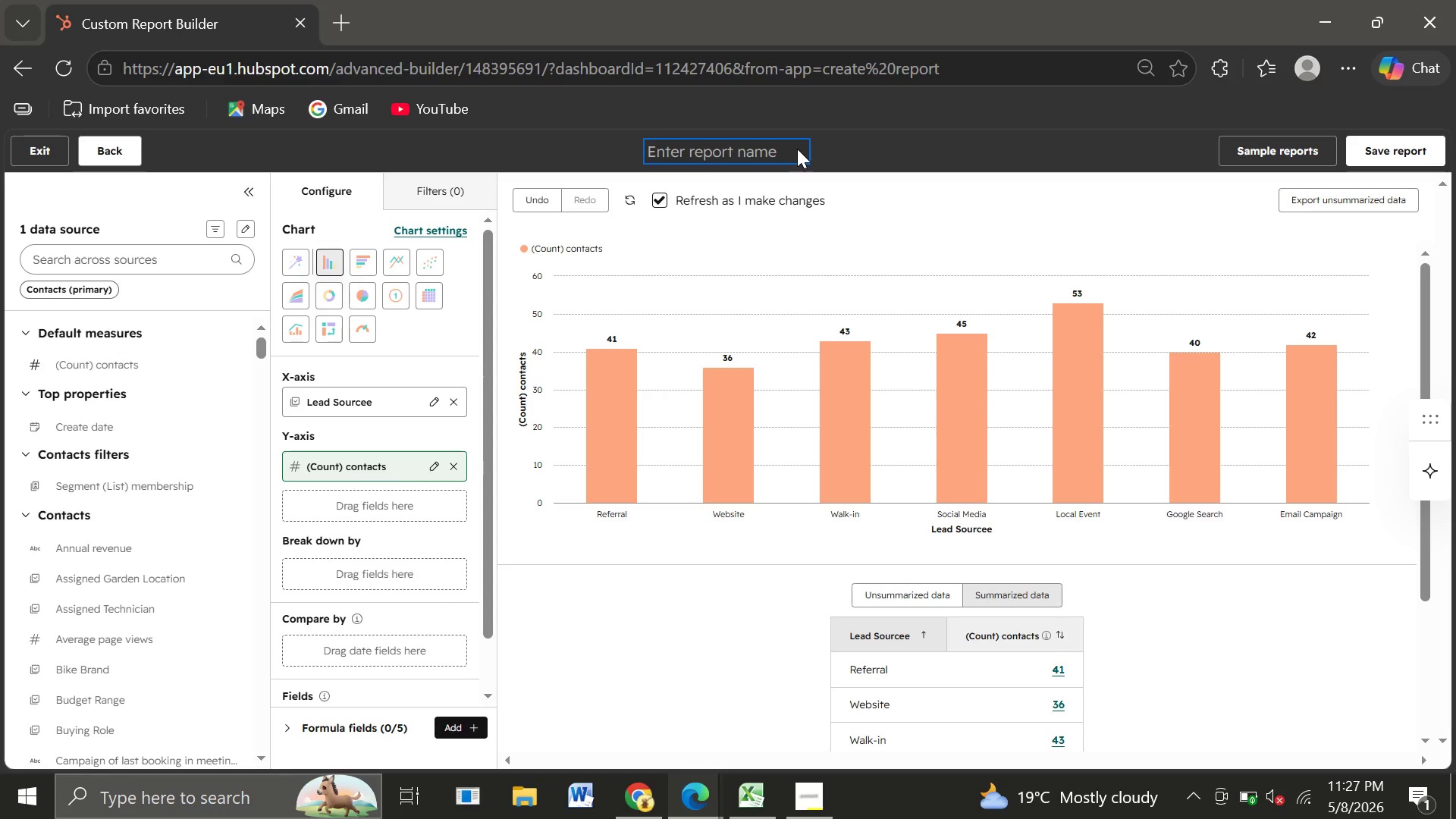 
type(Lead Sout)
key(Backspace)
type(rce Effectiveness)
 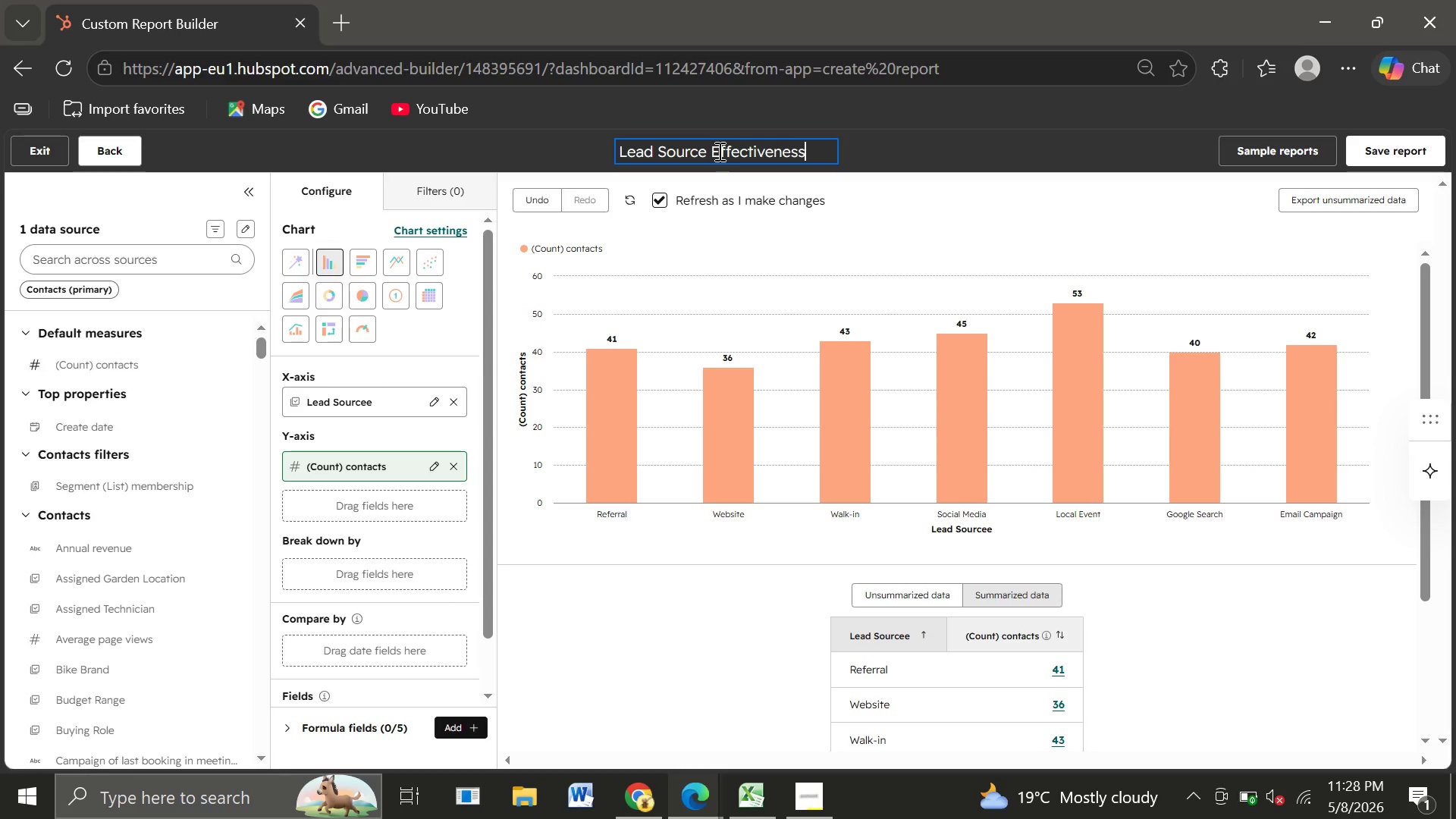 
left_click([1359, 146])
 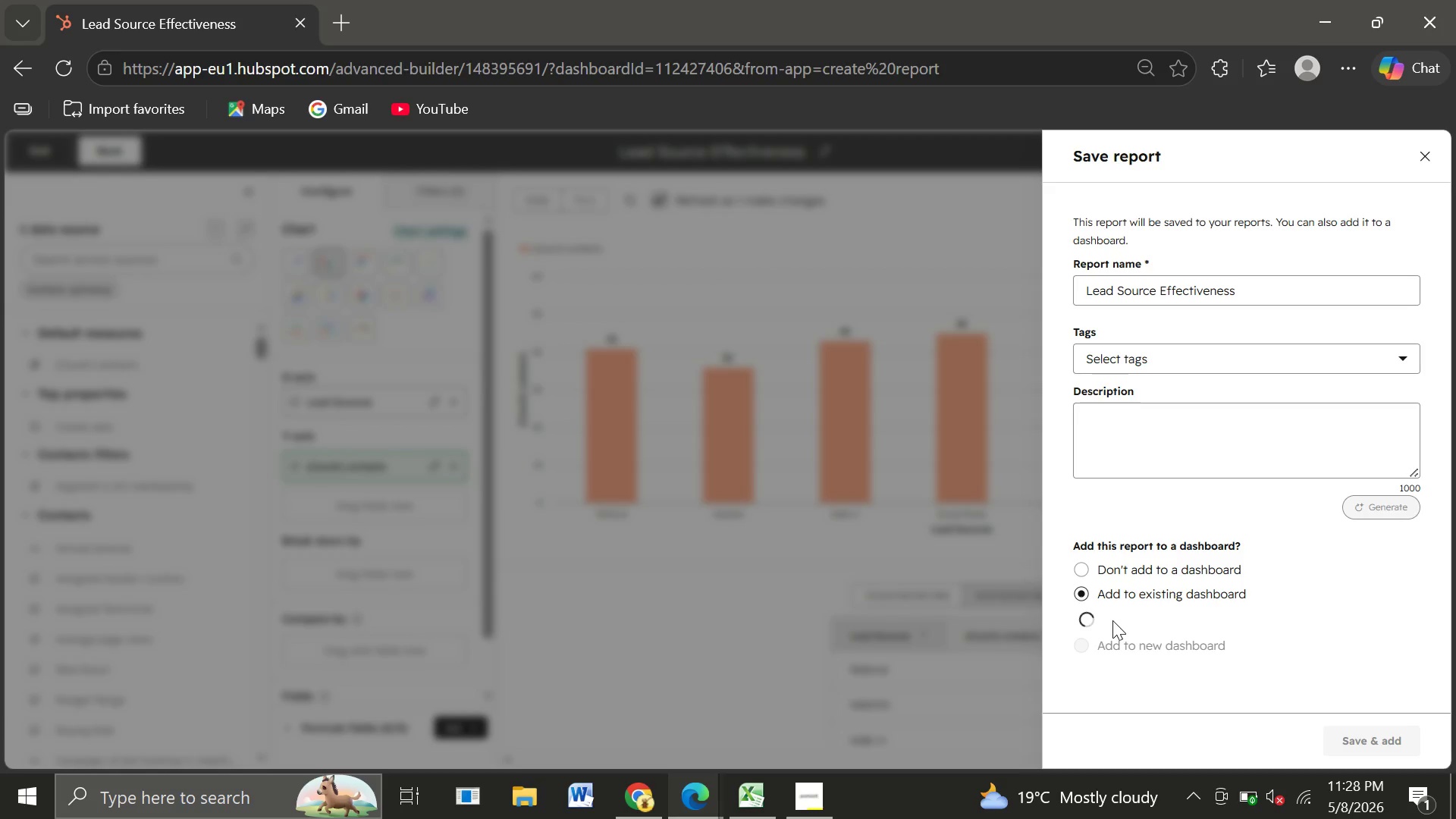 
wait(9.03)
 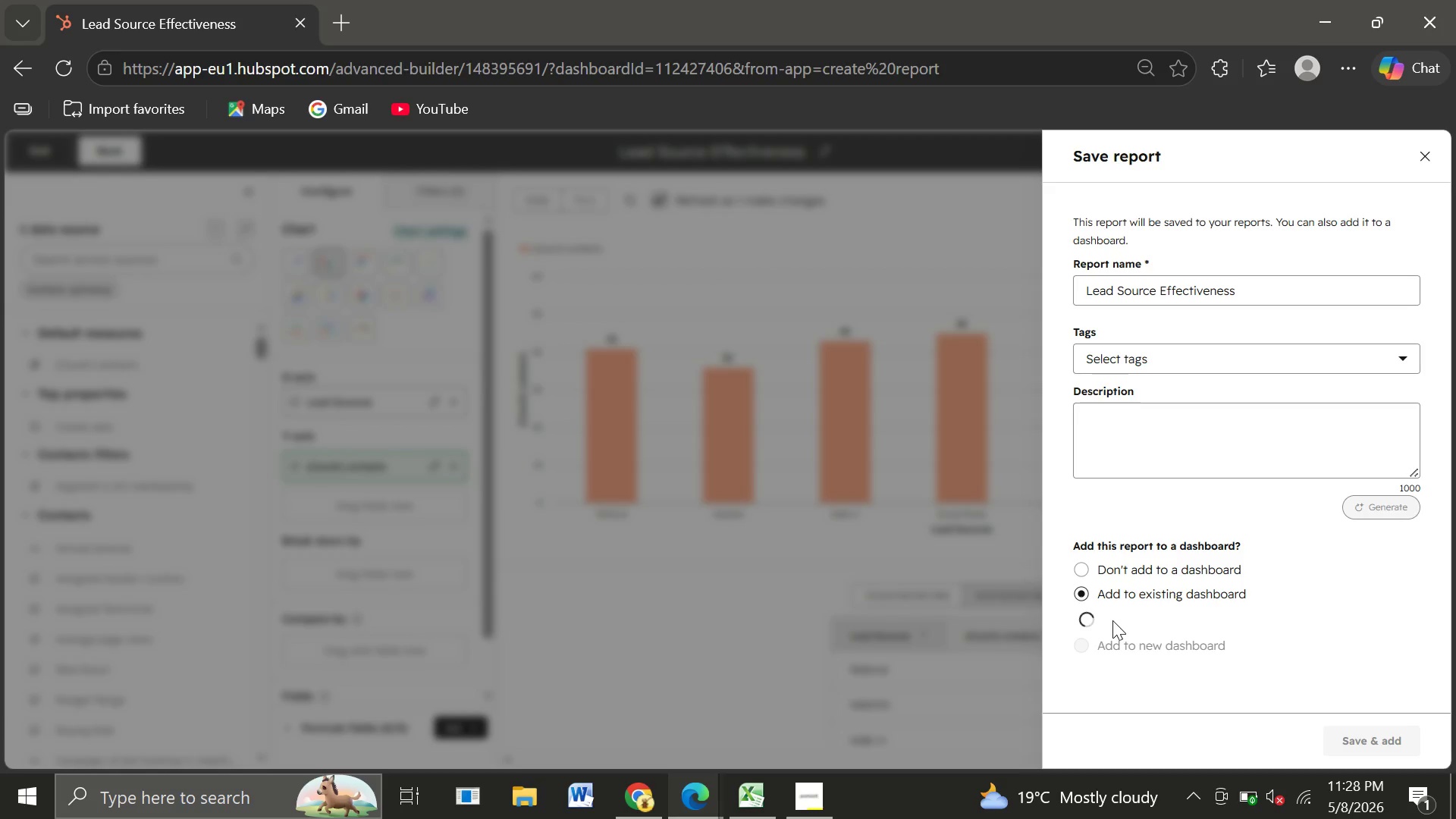 
left_click([1153, 605])
 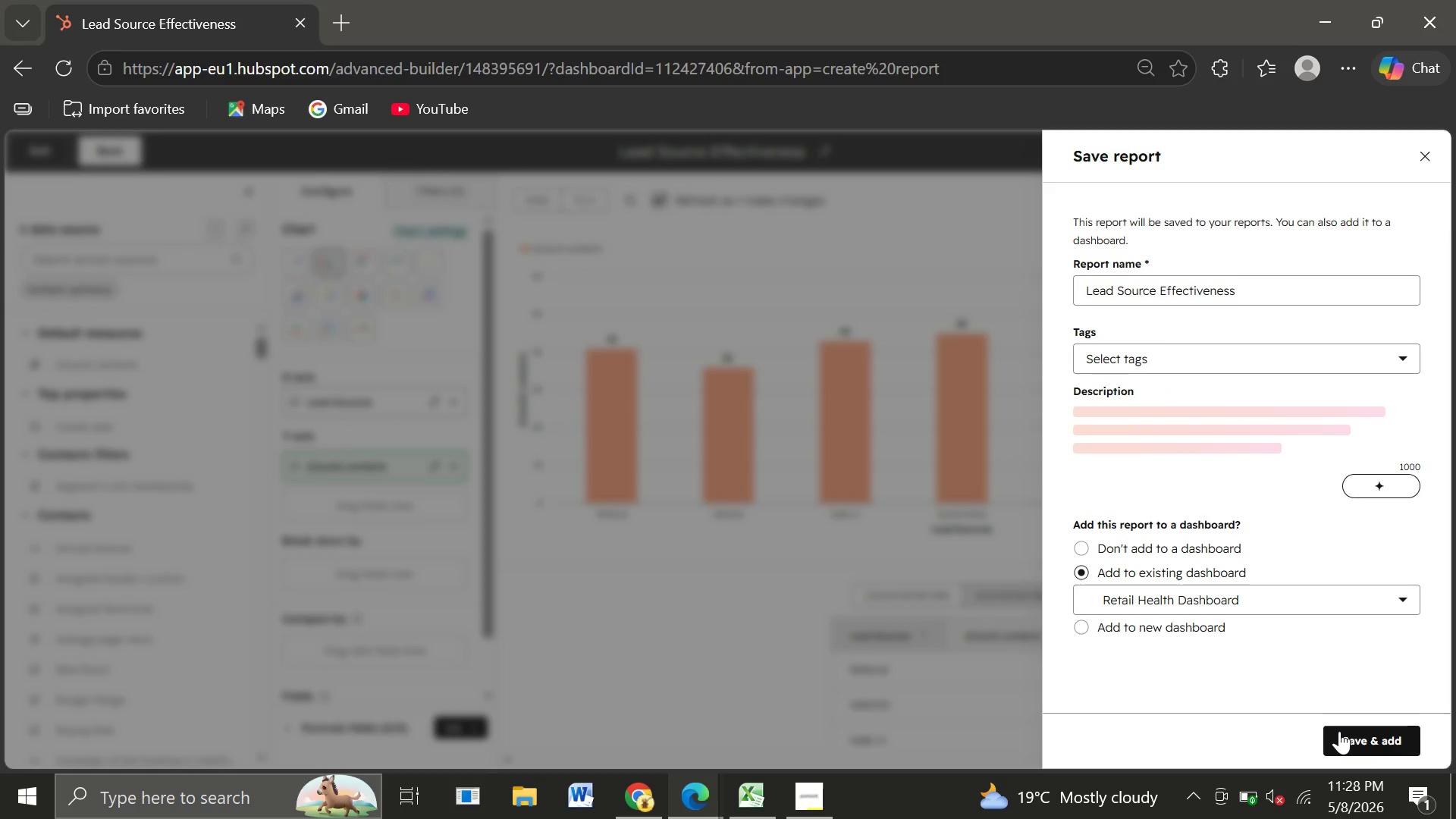 
left_click([1339, 731])
 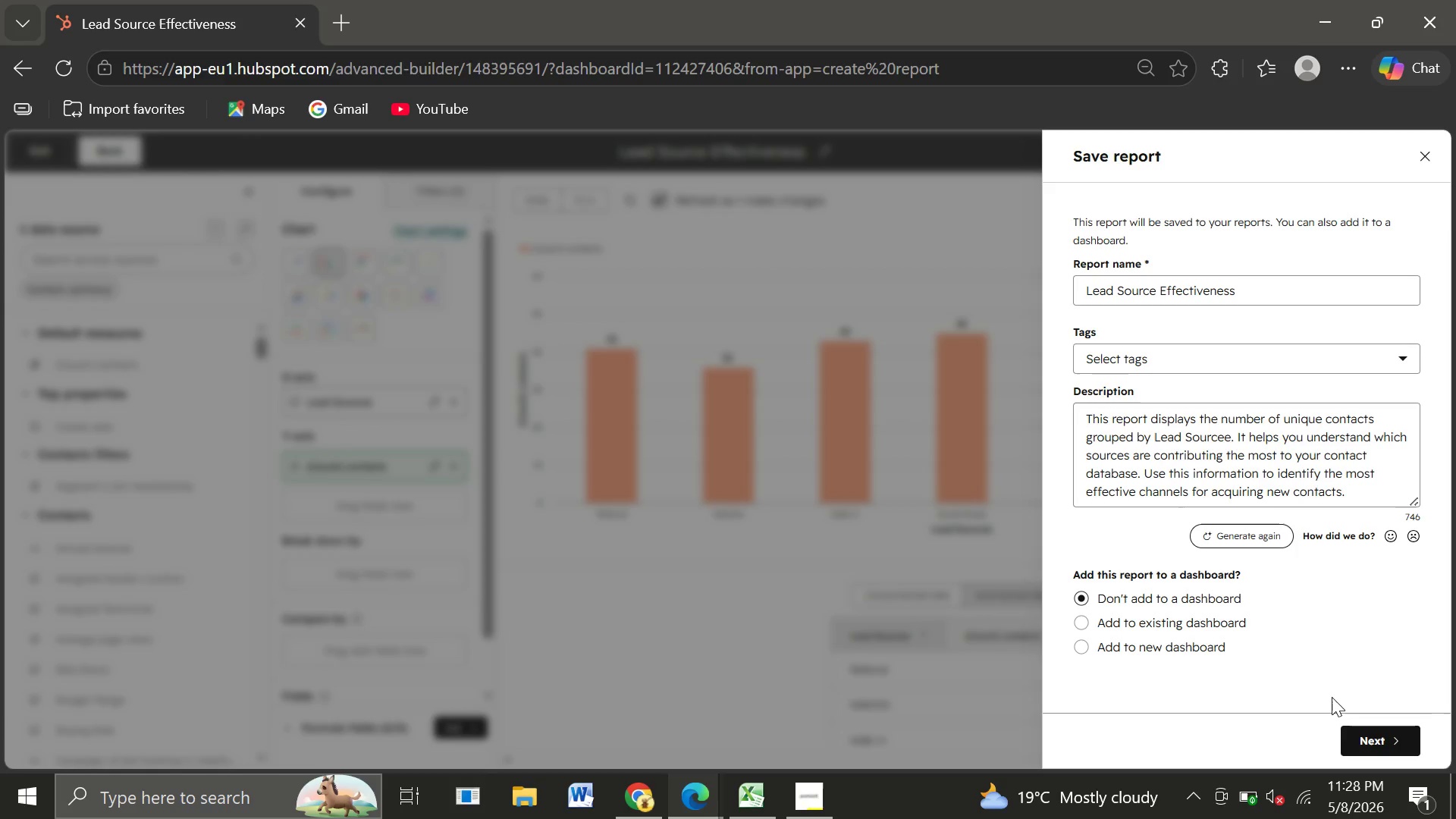 
wait(17.08)
 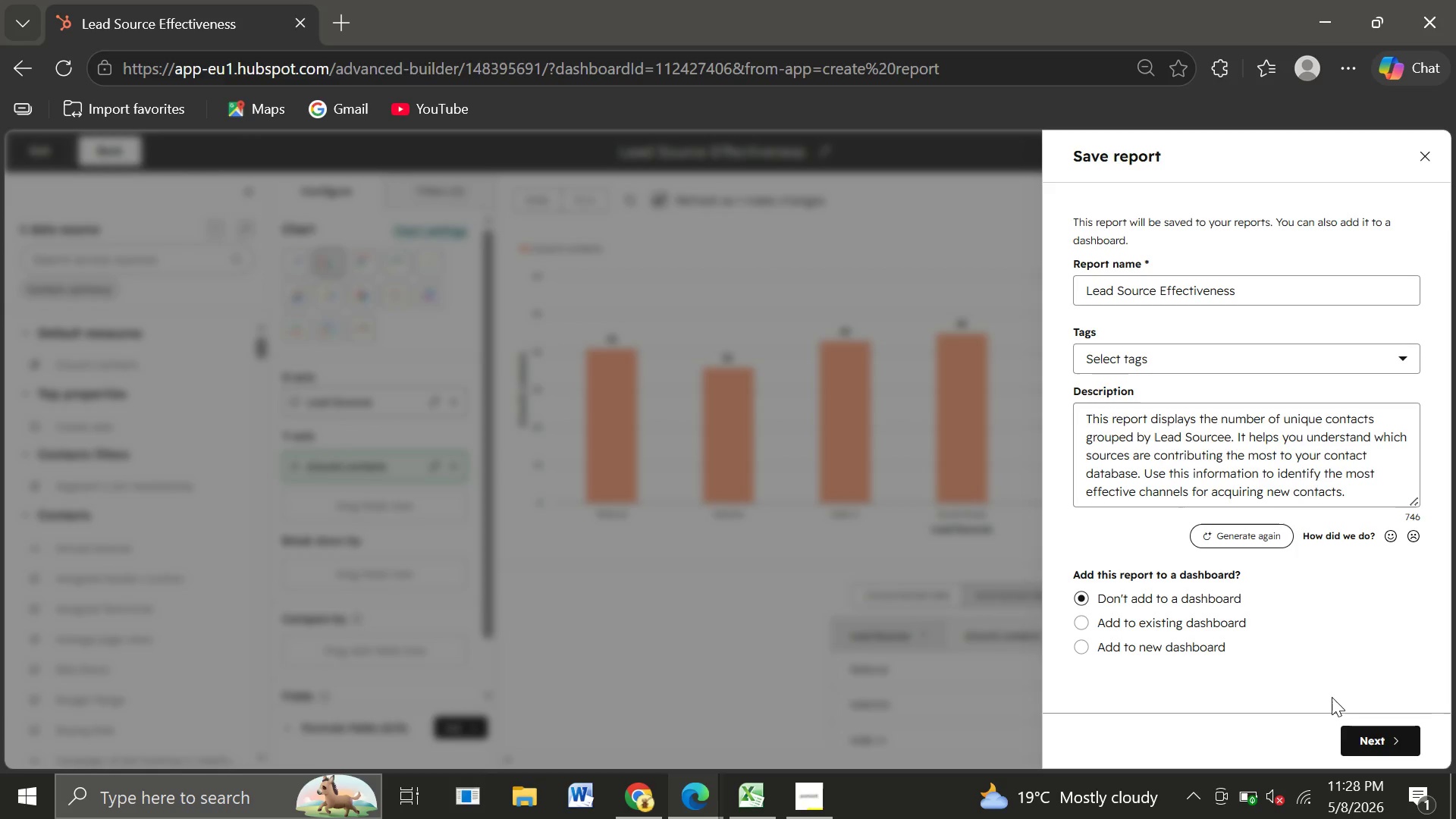 
left_click([1078, 617])
 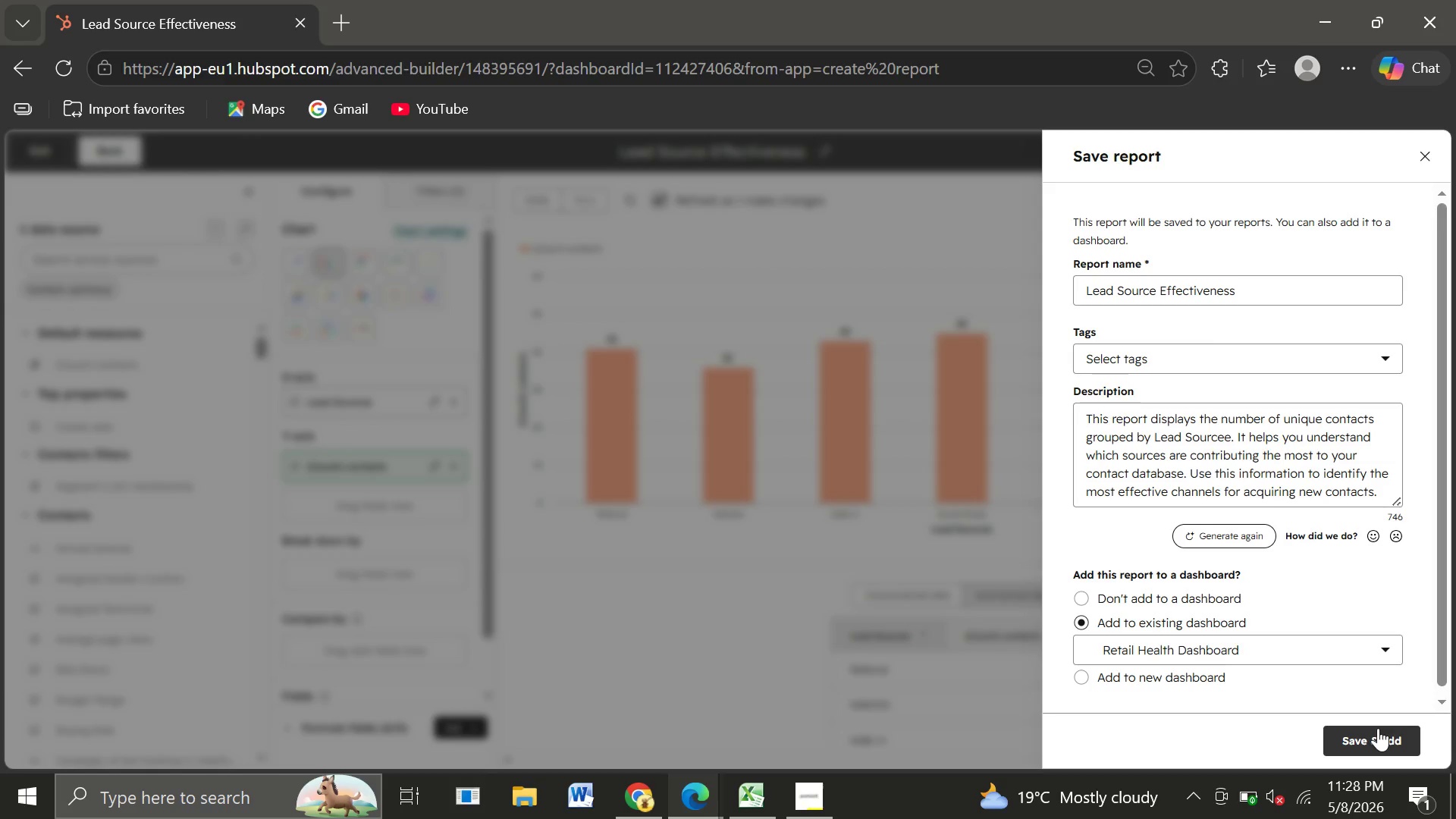 
left_click([1378, 728])
 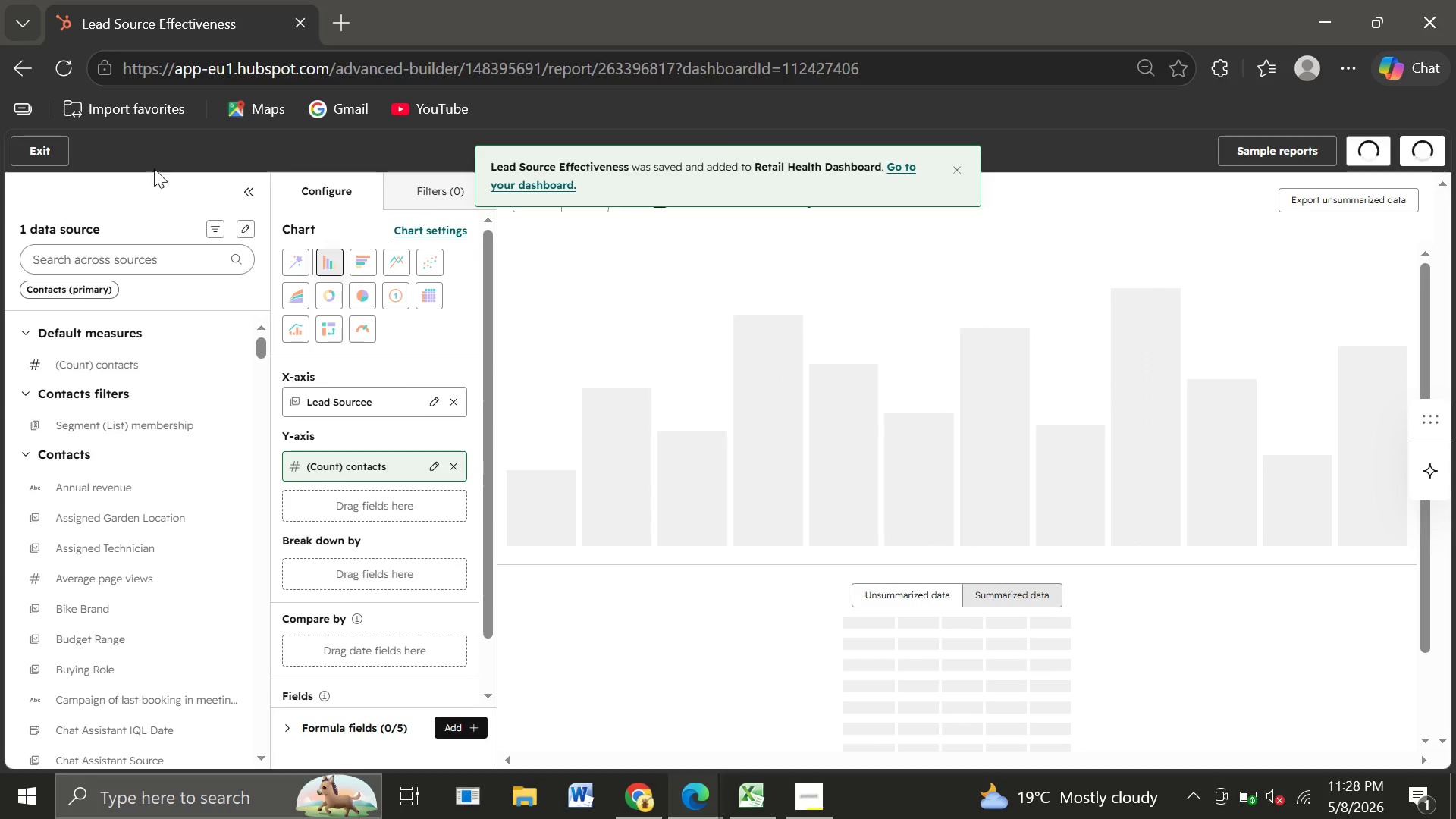 
wait(7.91)
 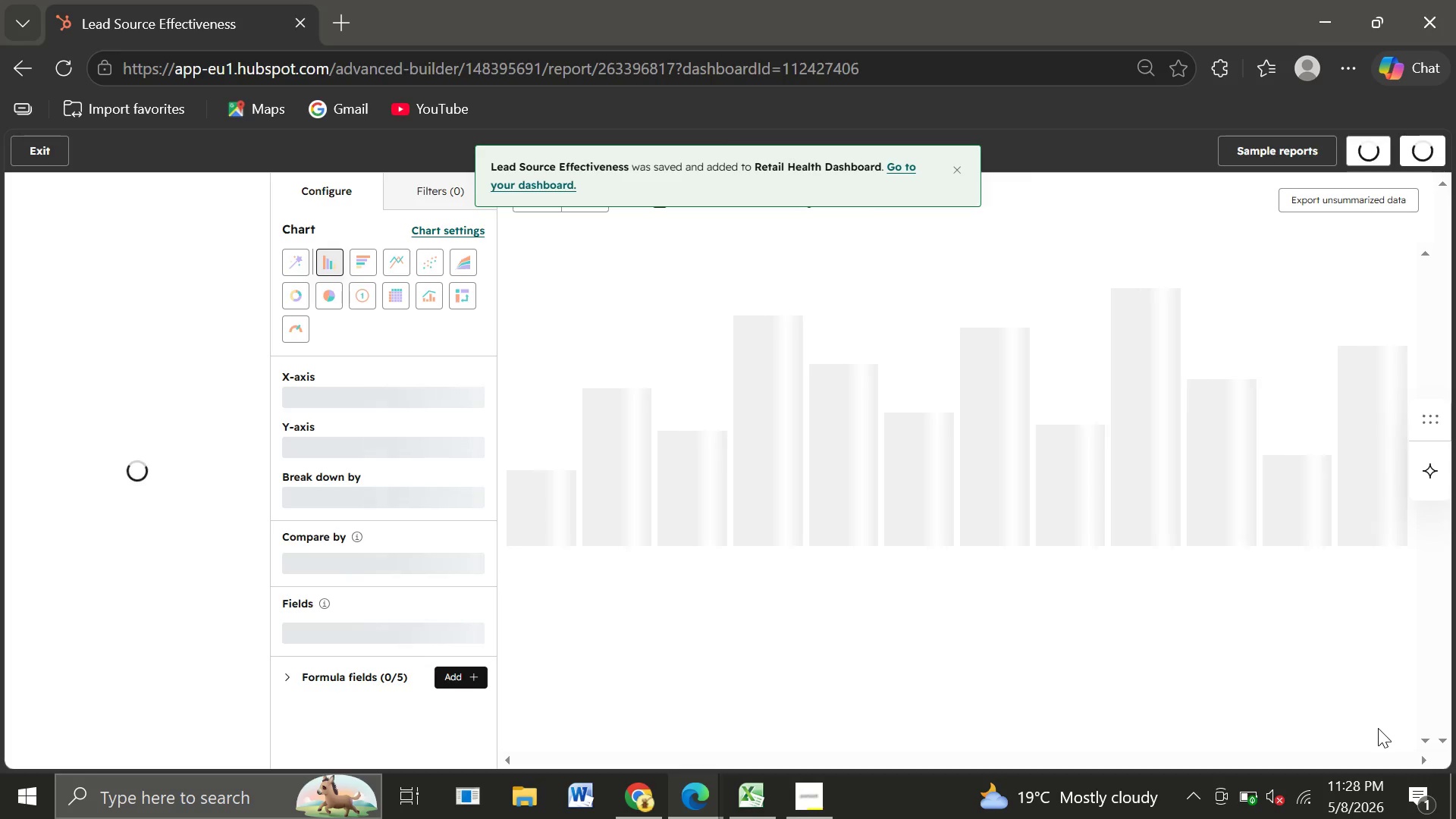 
left_click([24, 144])
 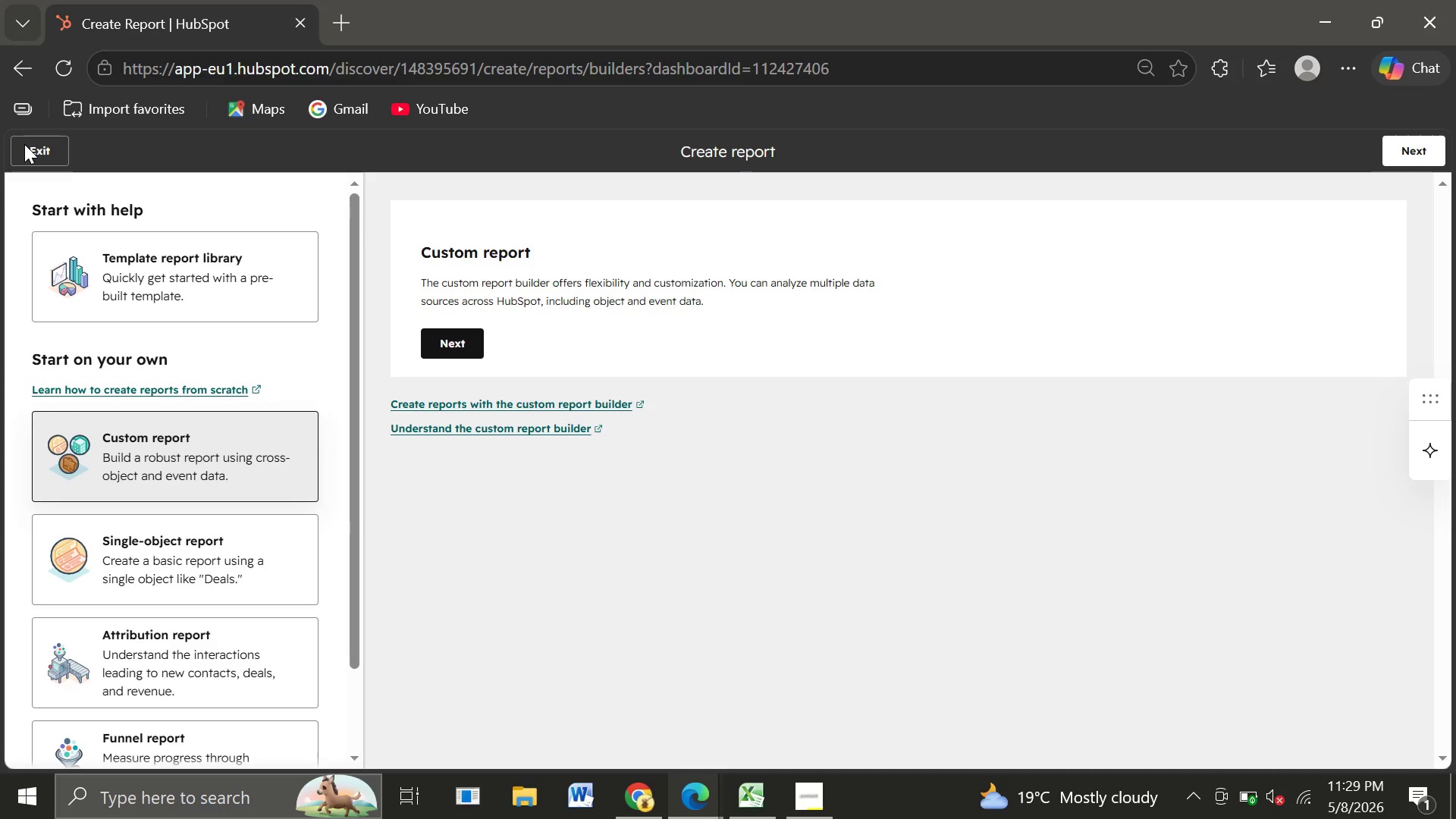 
wait(26.83)
 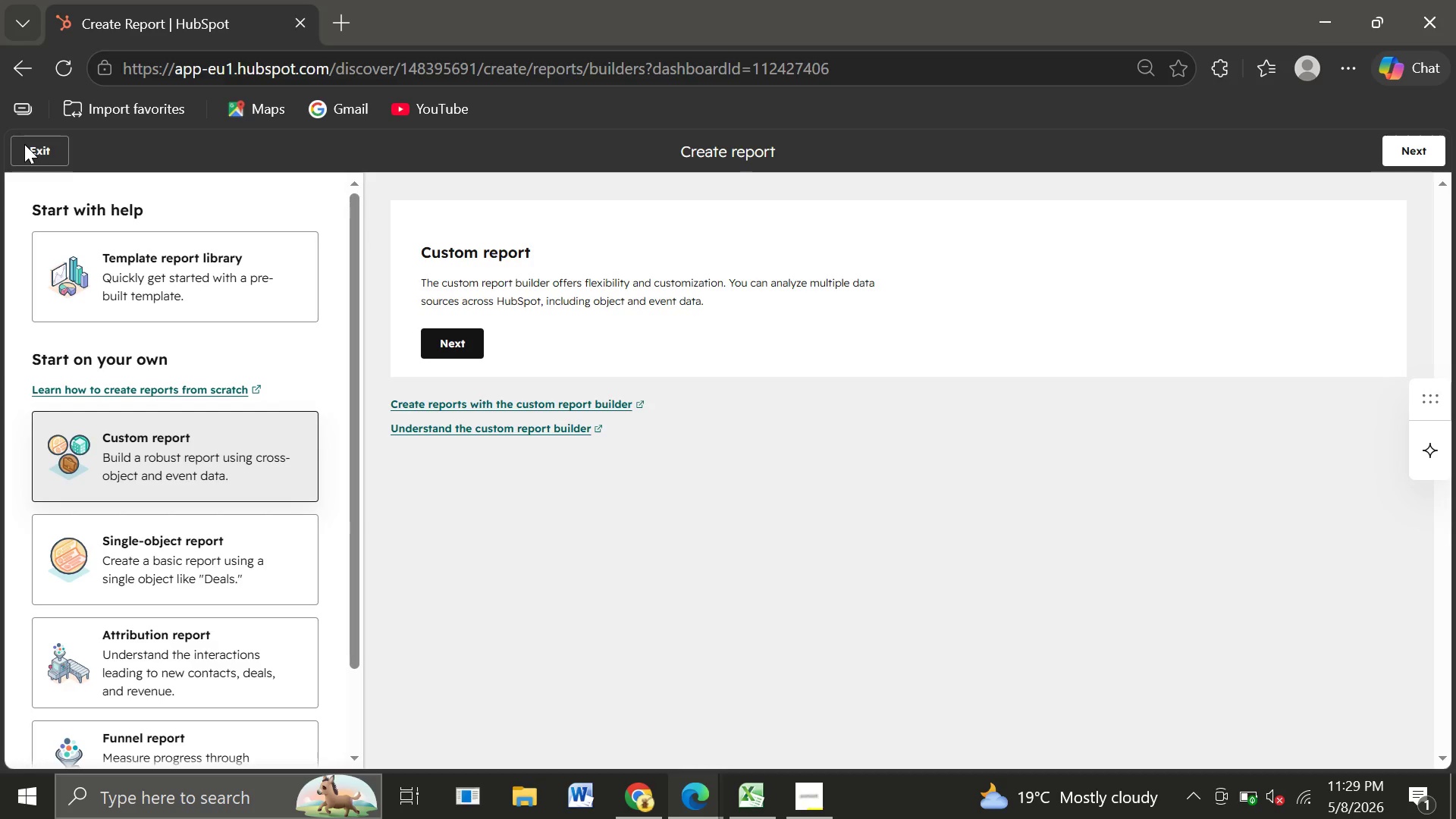 
left_click([18, 155])
 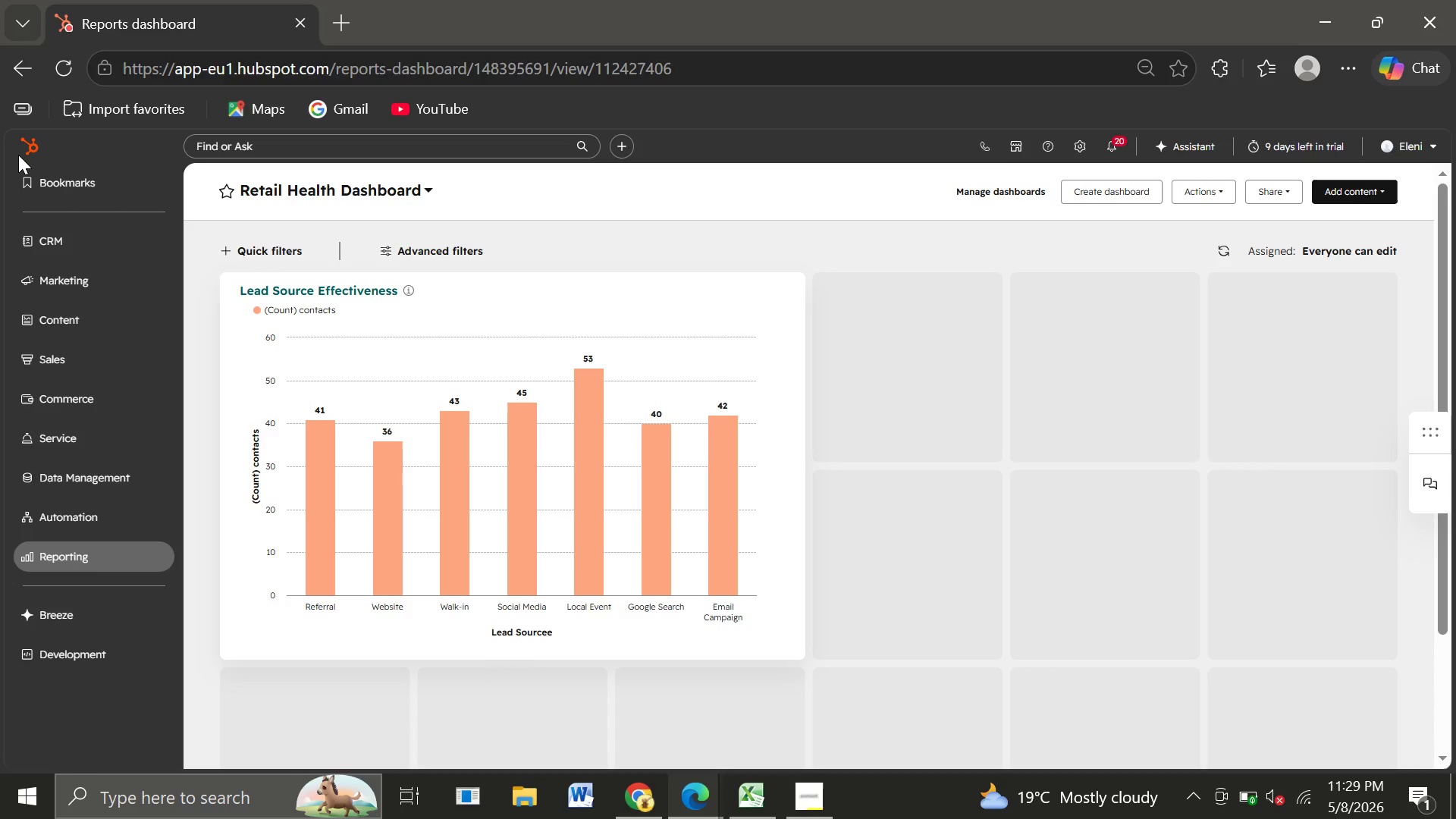 
wait(27.14)
 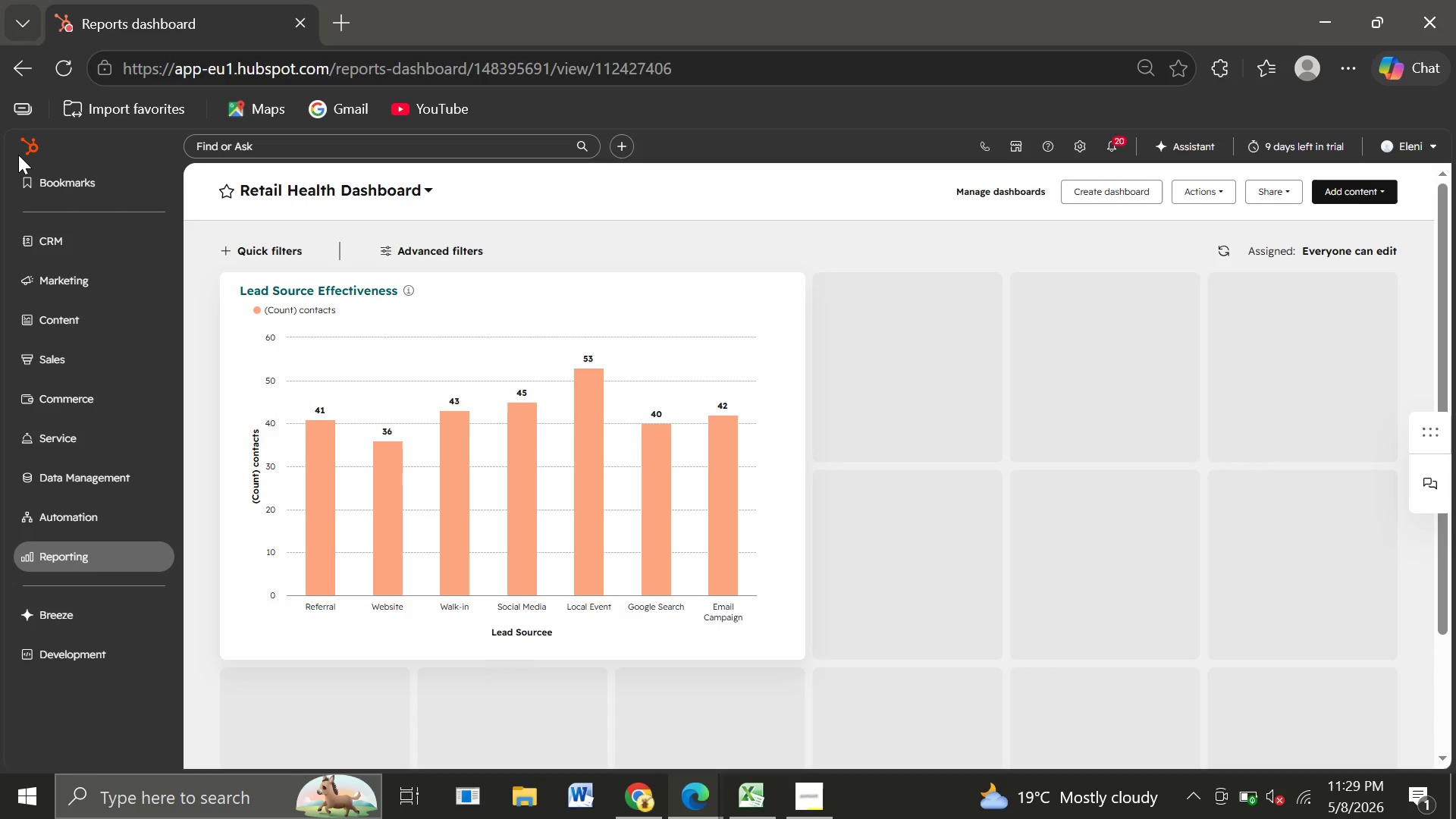 
left_click([1345, 185])
 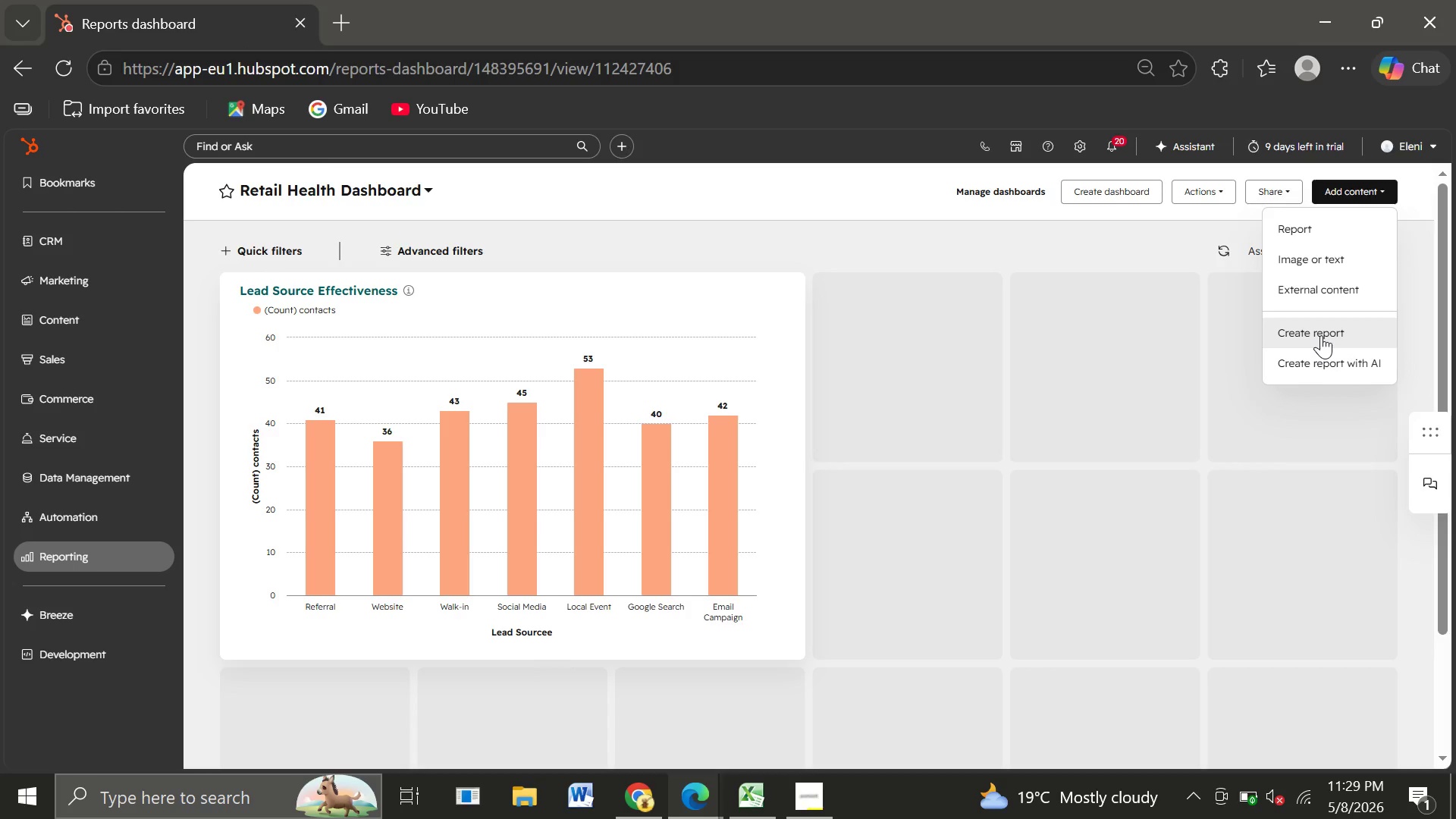 
left_click([1321, 335])
 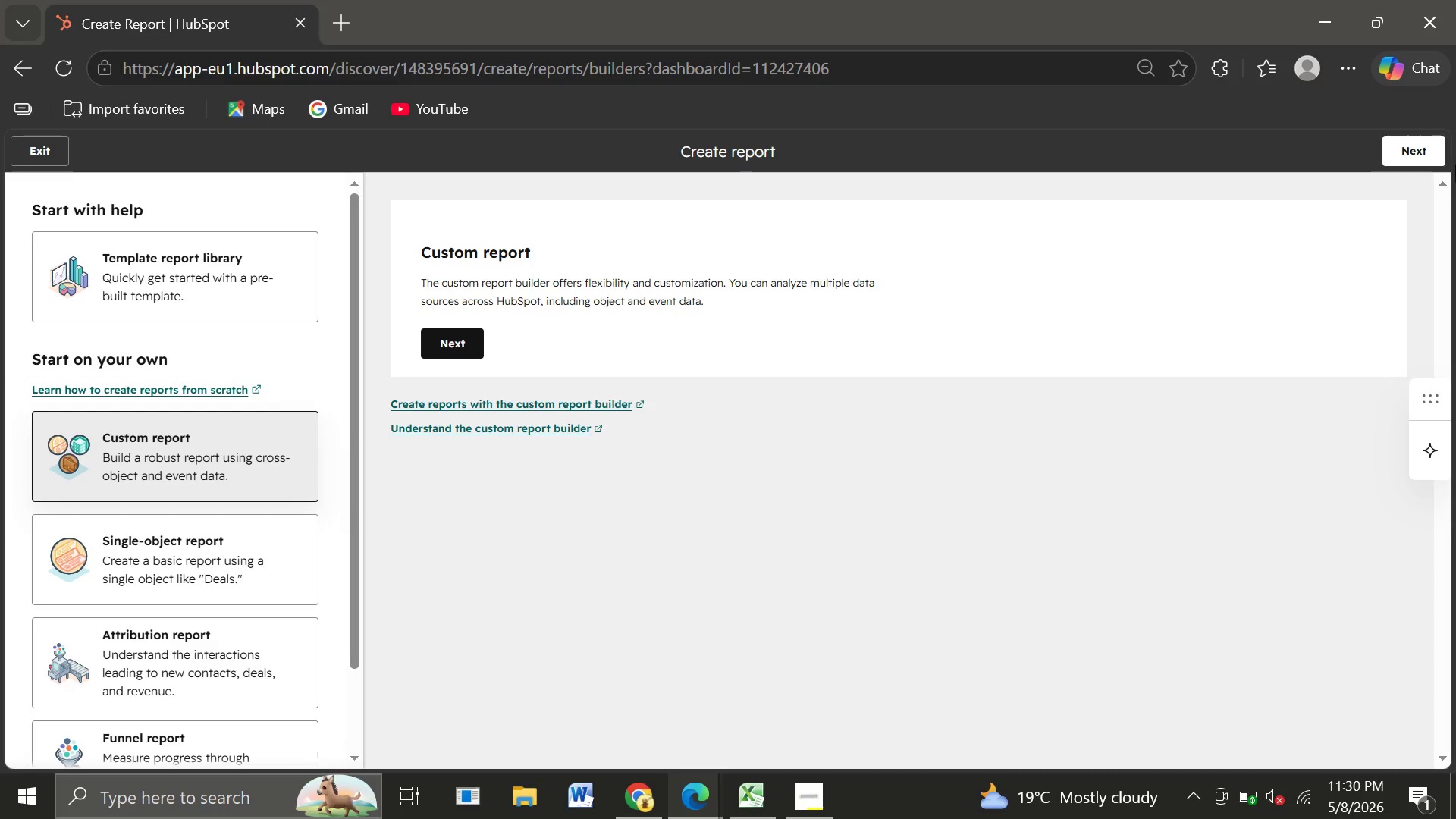 
wait(25.5)
 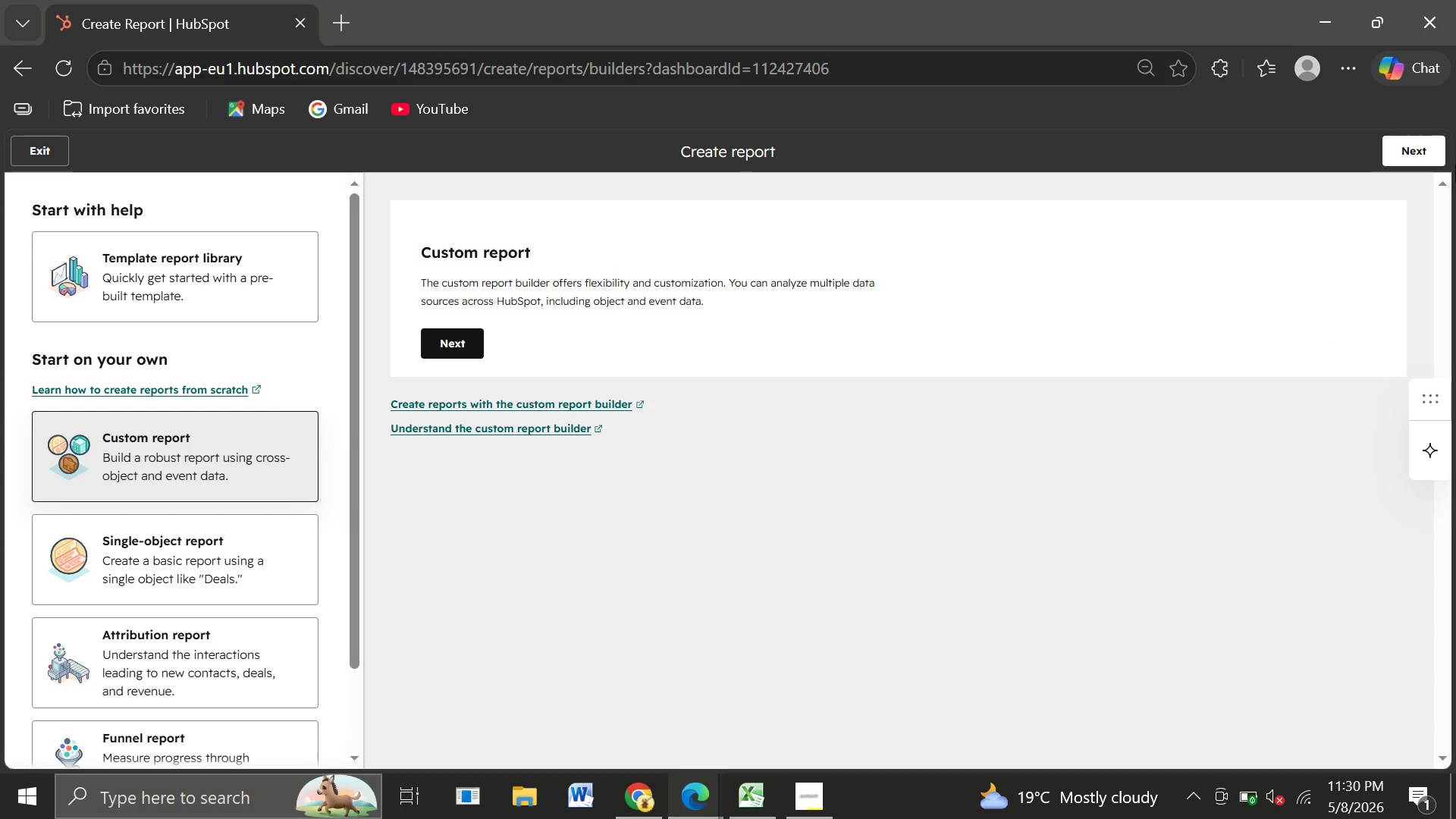 
left_click([456, 345])
 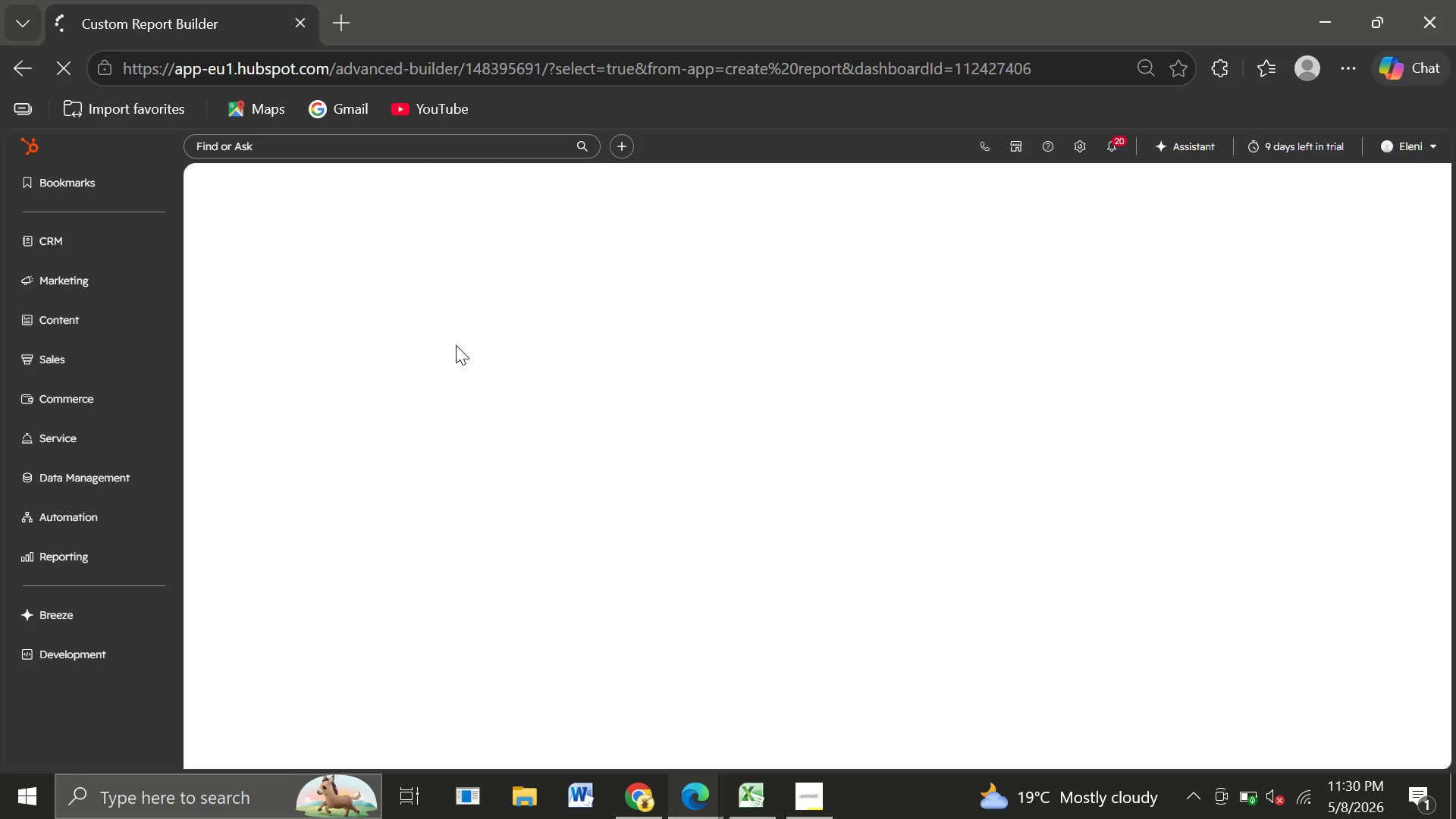 
wait(9.8)
 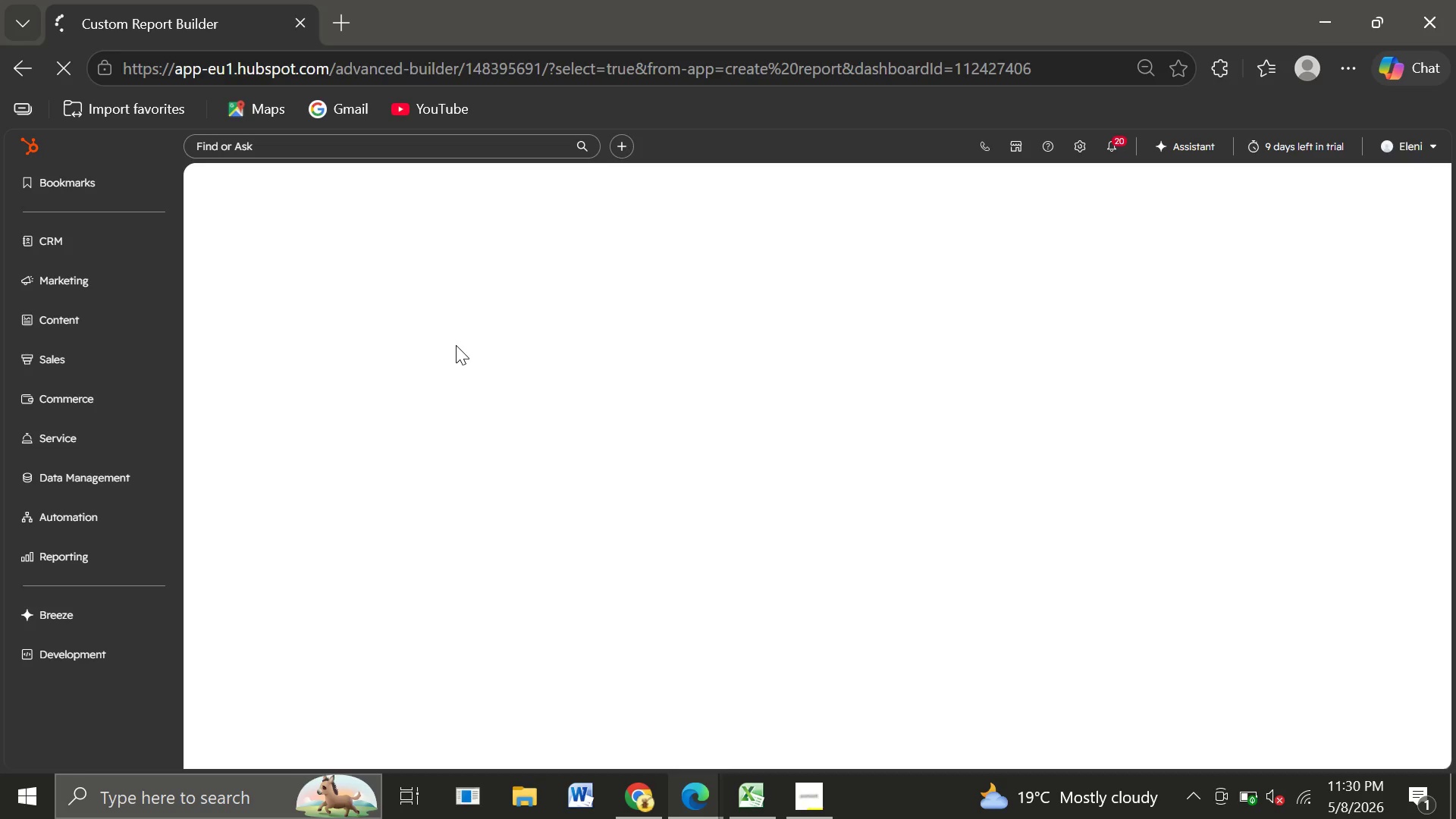 
left_click([1414, 149])
 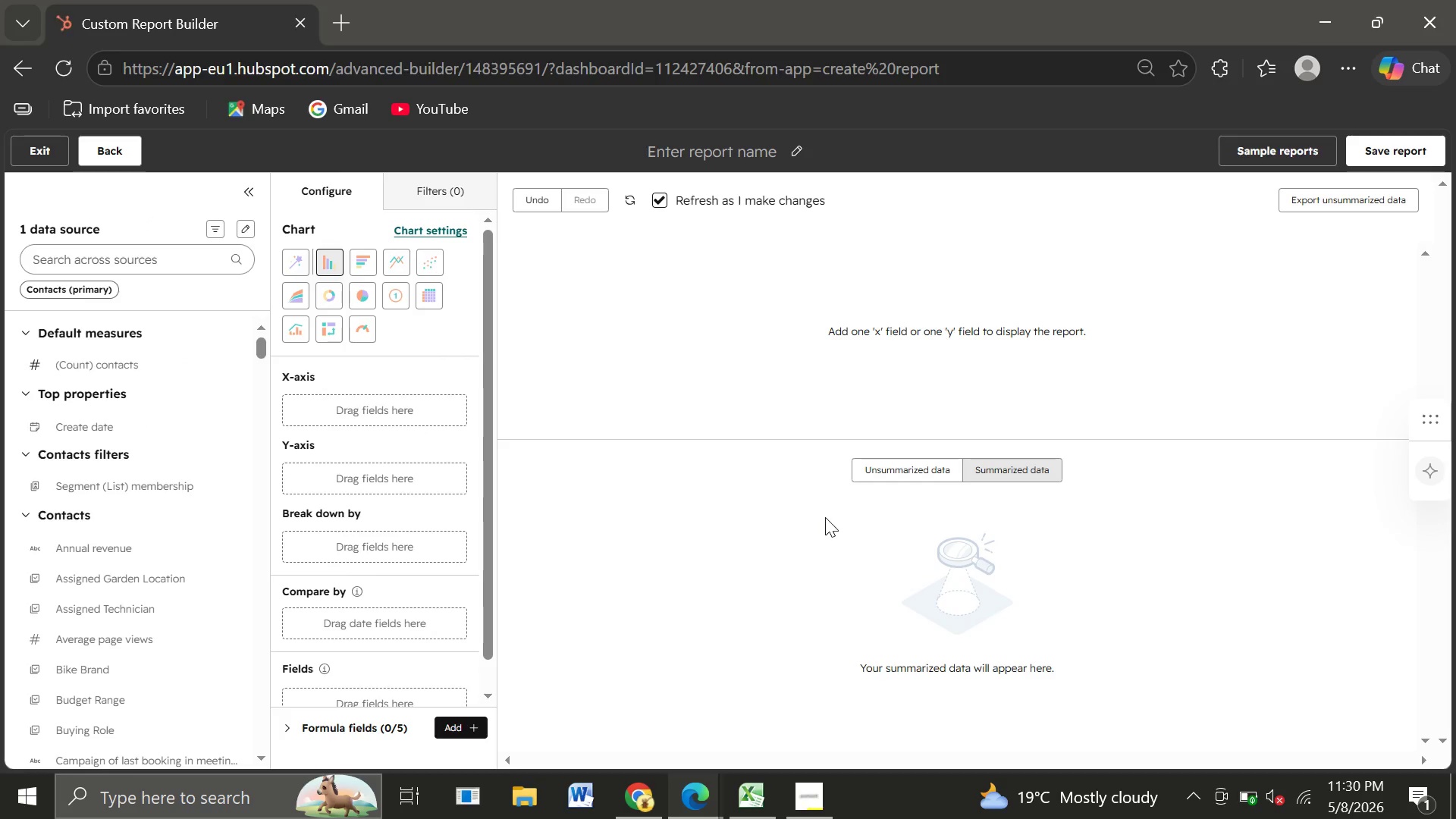 
wait(12.17)
 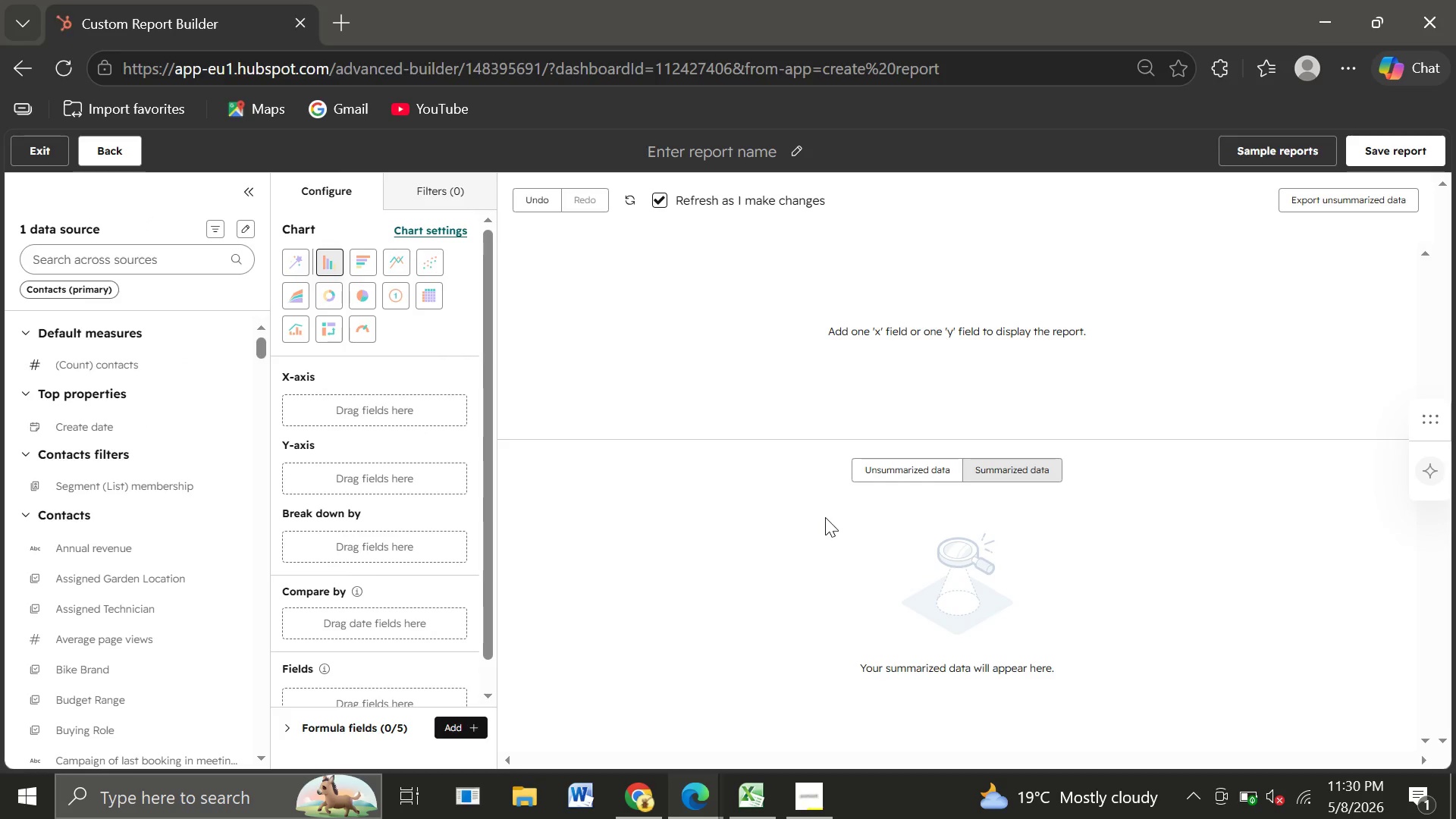 
left_click([364, 296])
 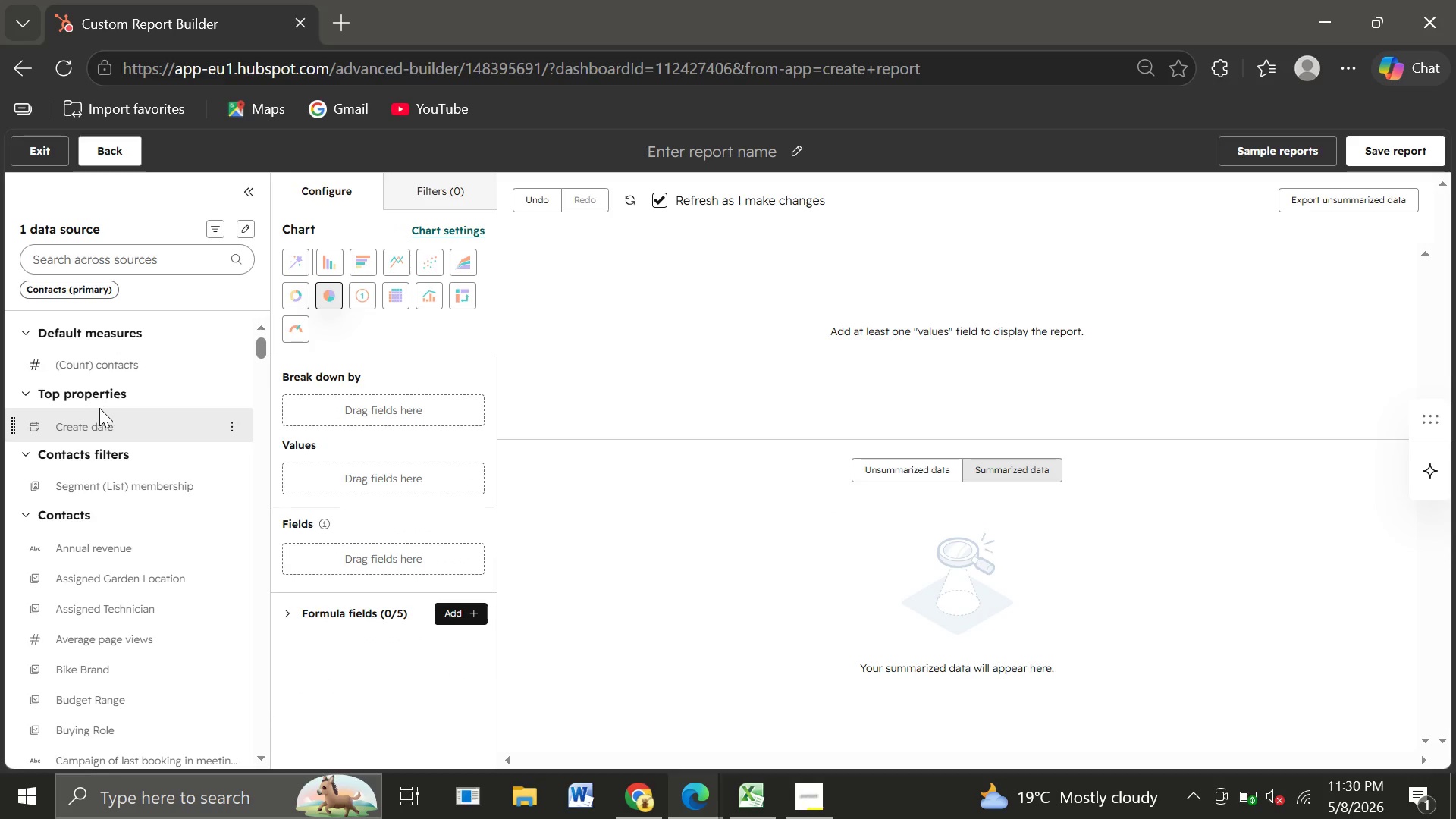 
wait(11.91)
 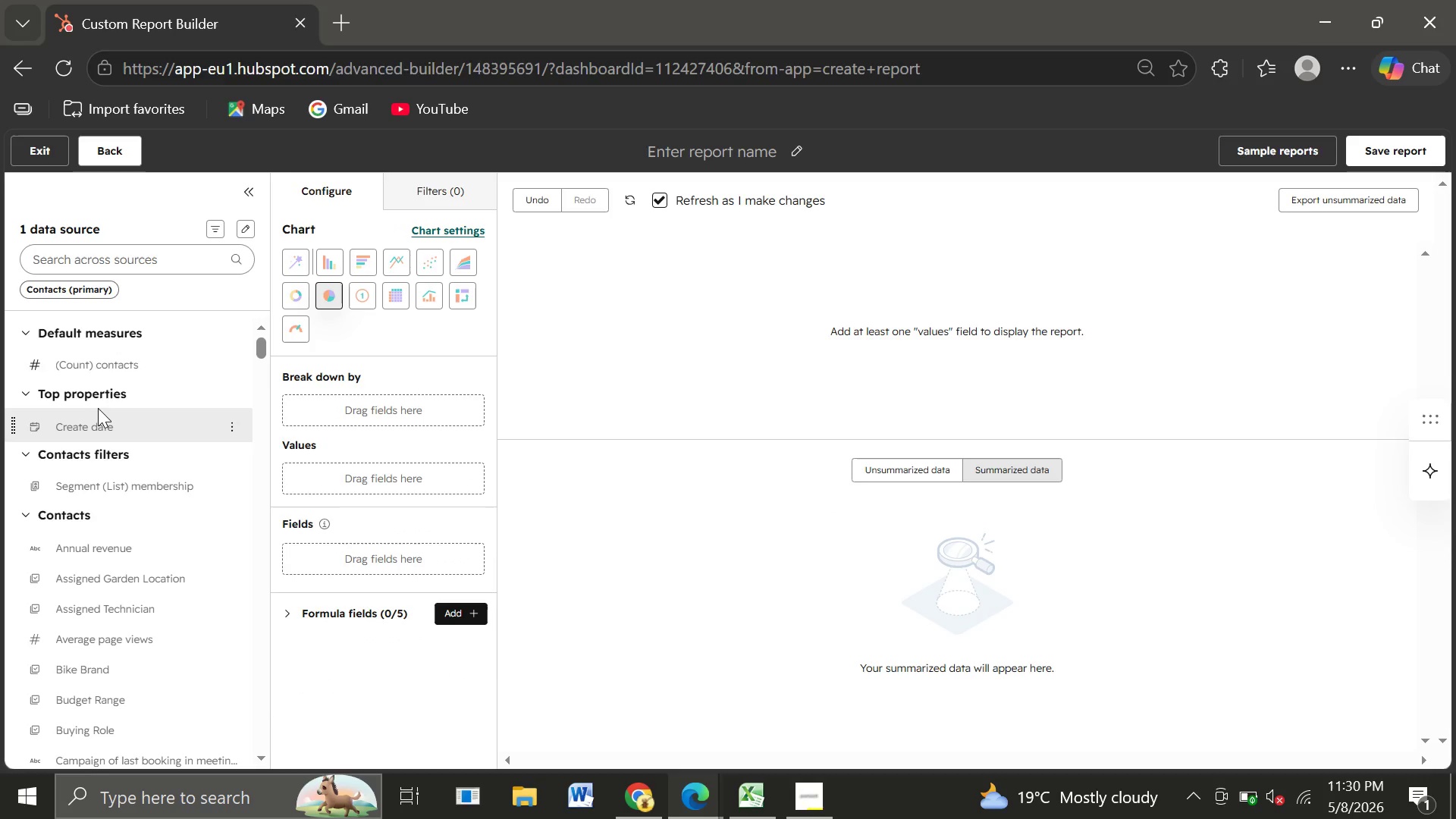 
left_click([103, 259])
 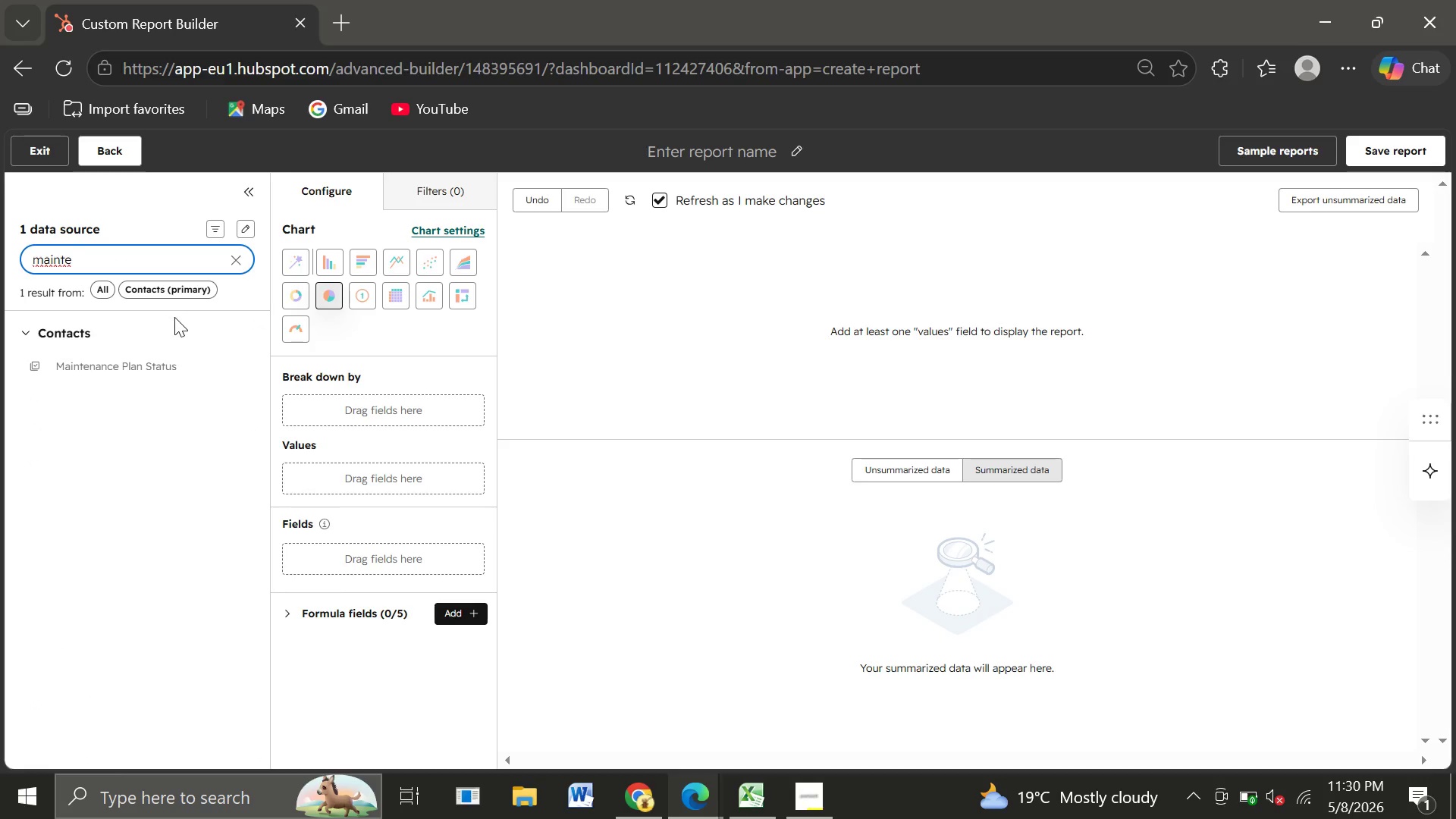 
type(mainte)
 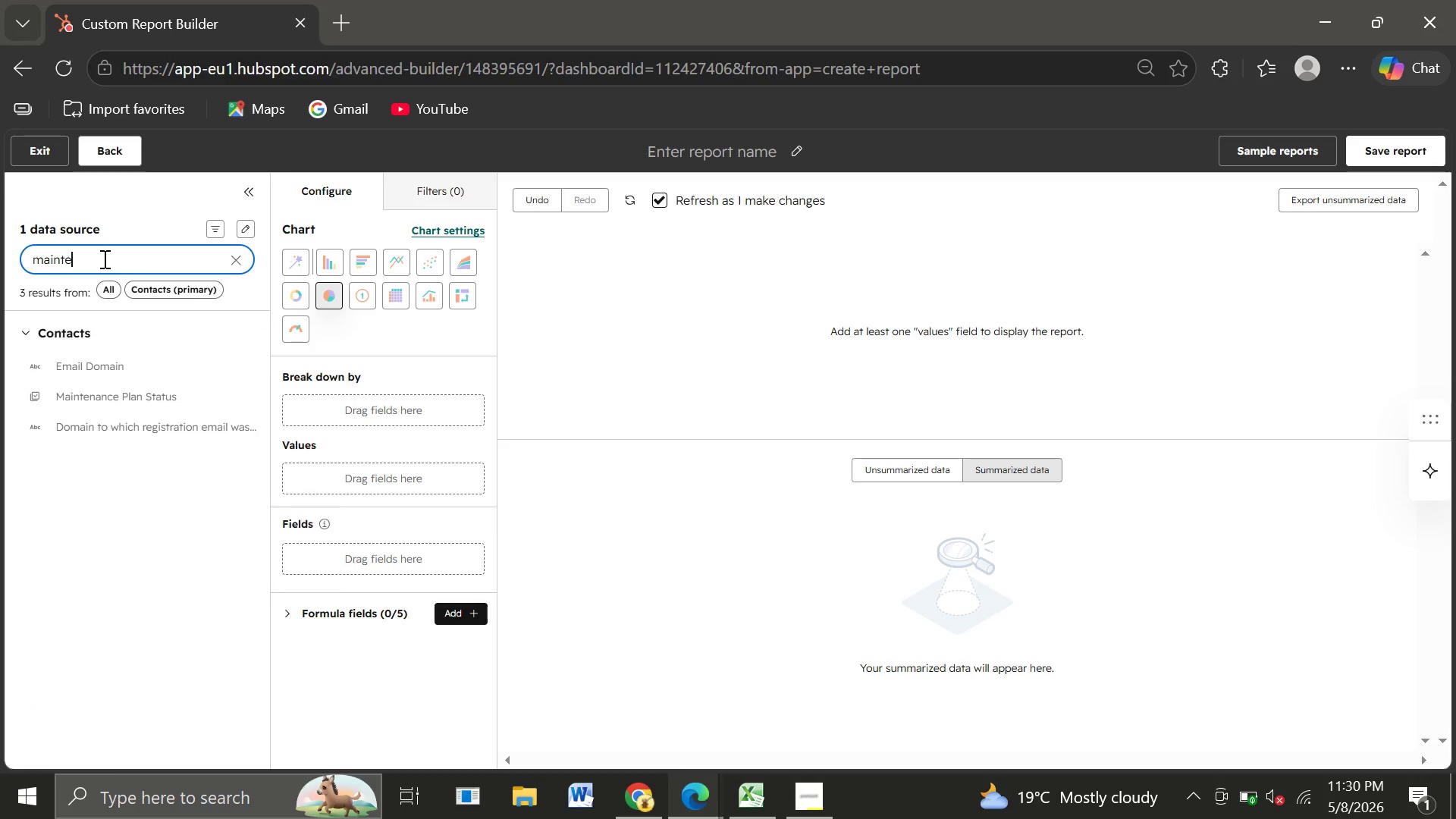 
left_click_drag(start_coordinate=[103, 362], to_coordinate=[293, 397])
 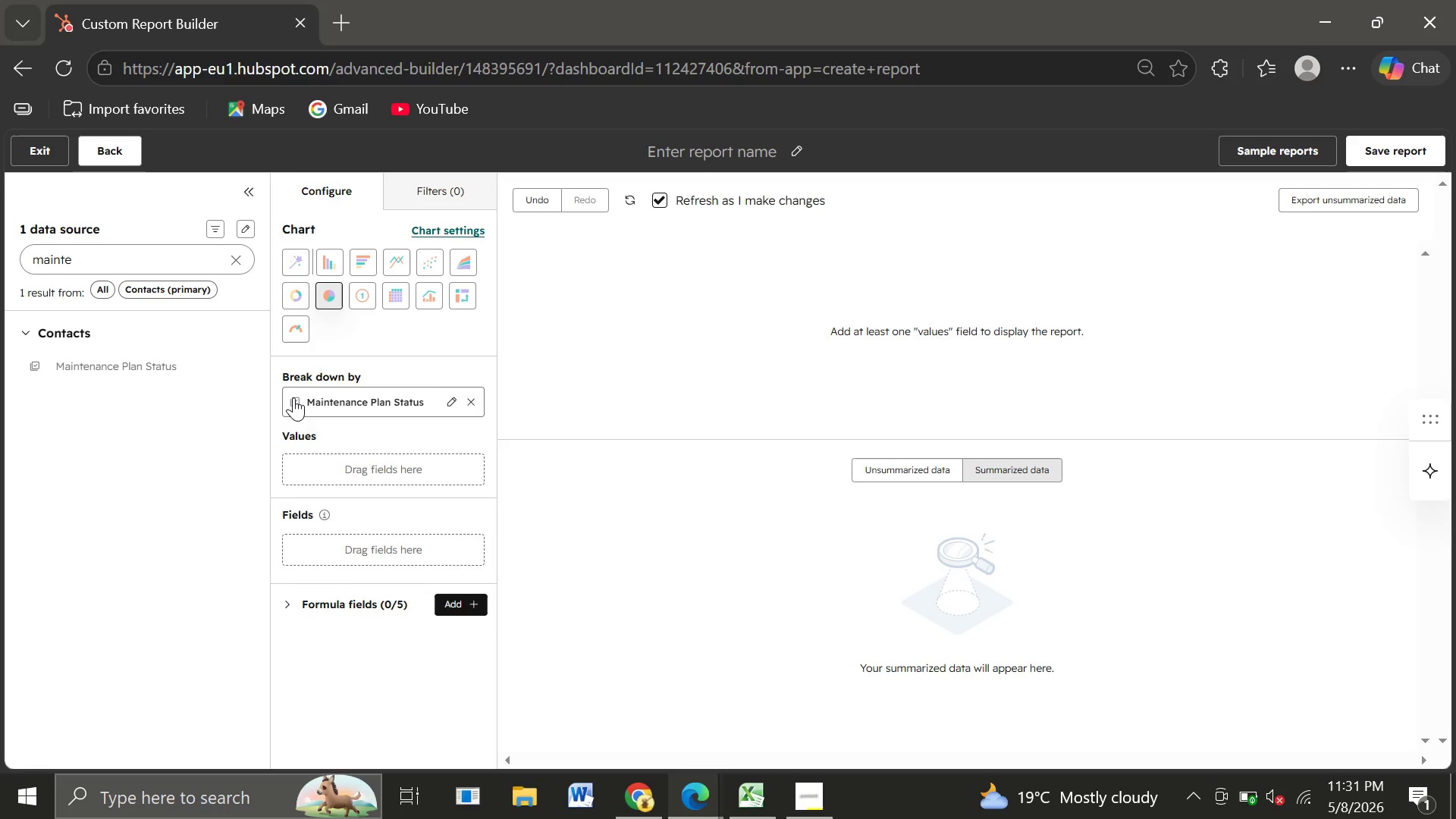 
wait(11.08)
 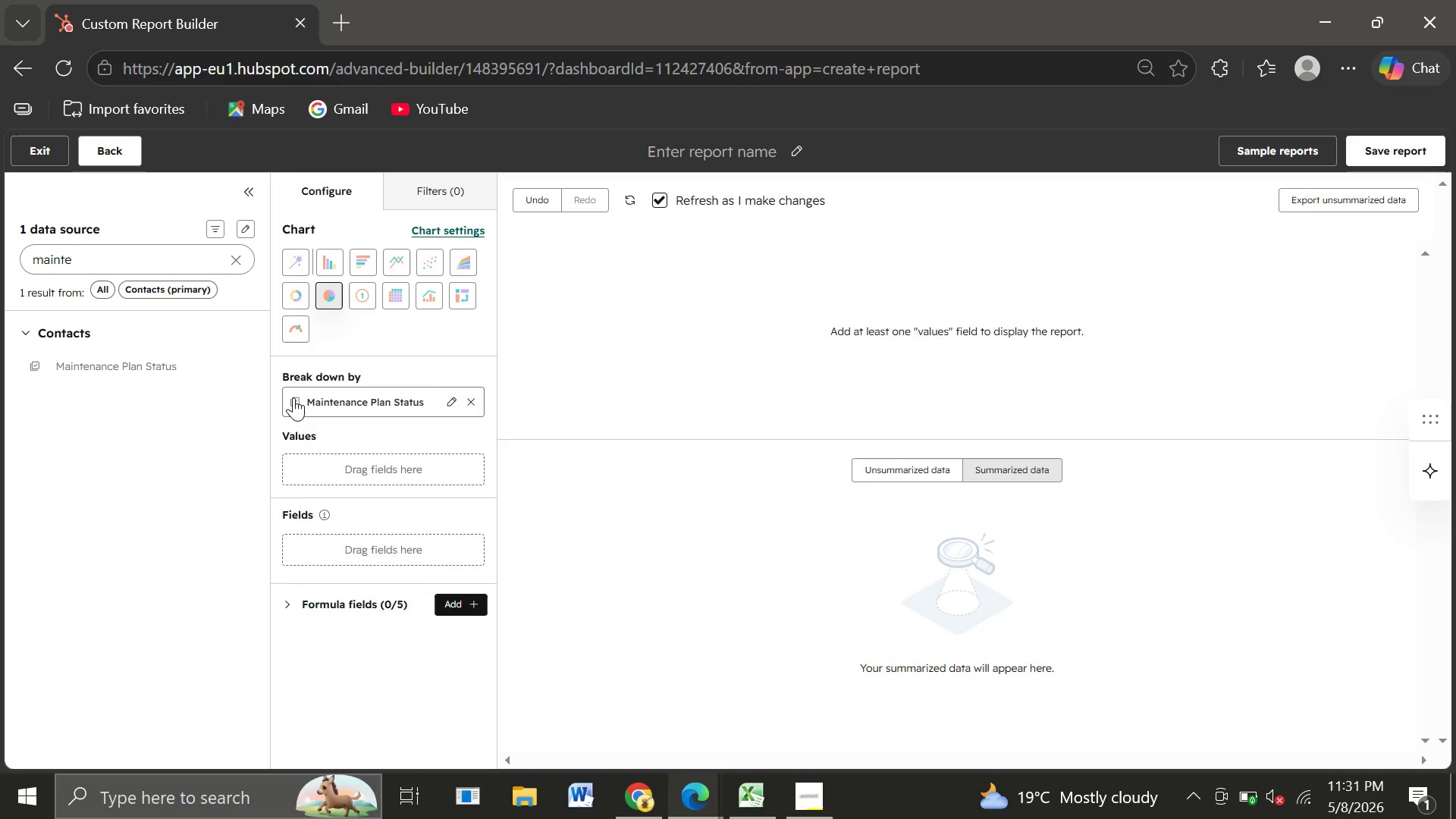 
left_click([232, 260])
 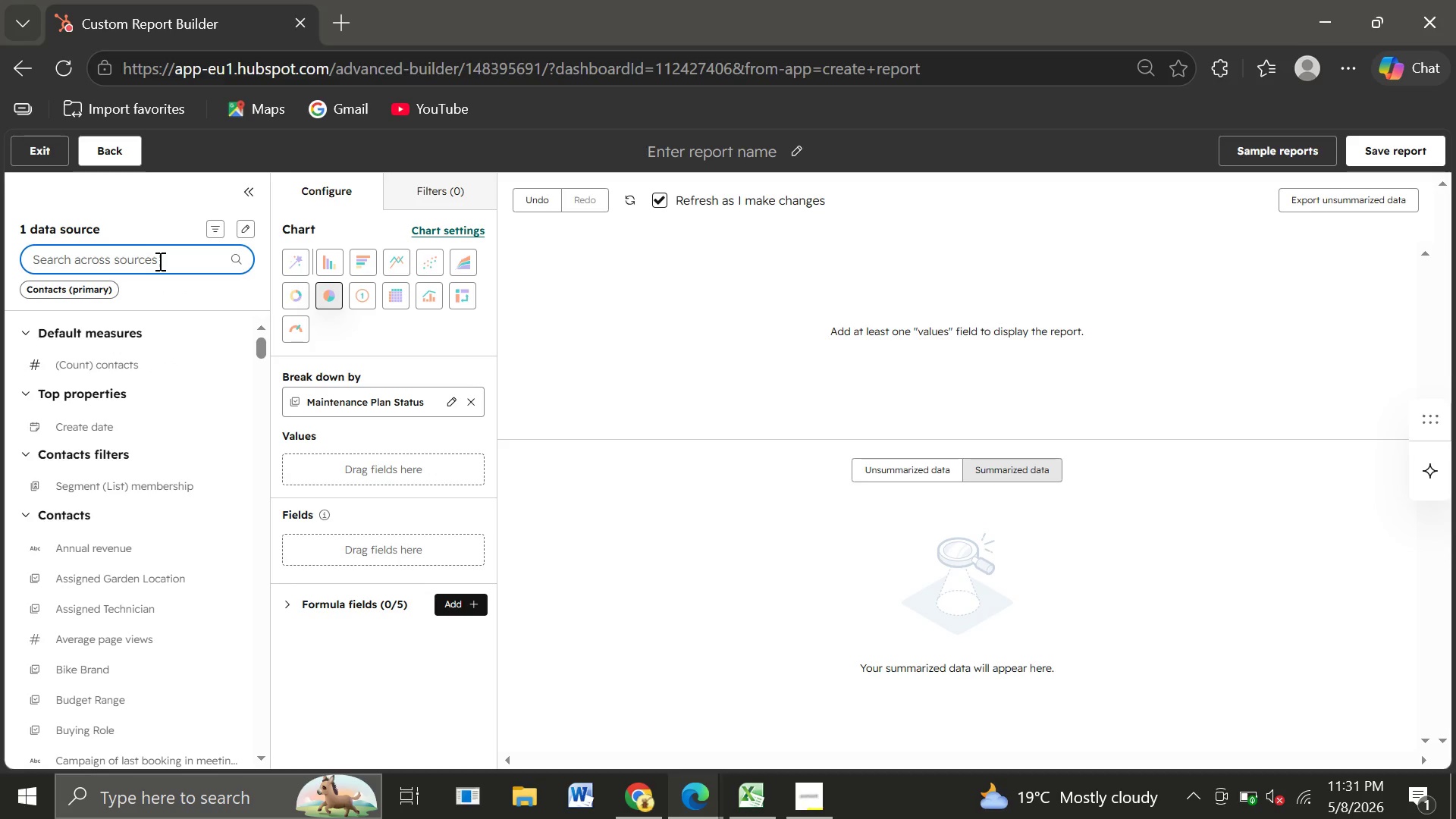 
type(recor)
 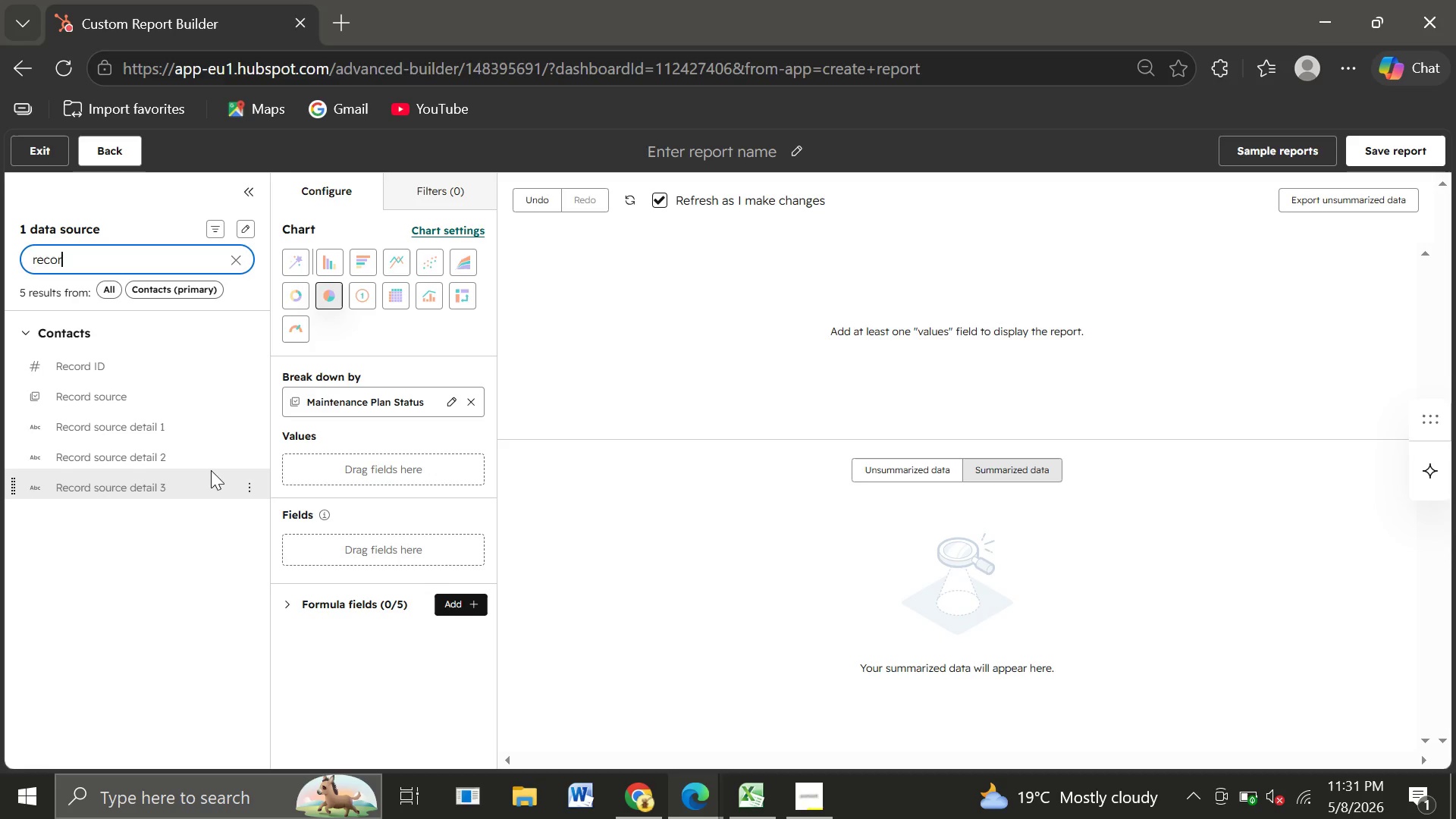 
wait(5.08)
 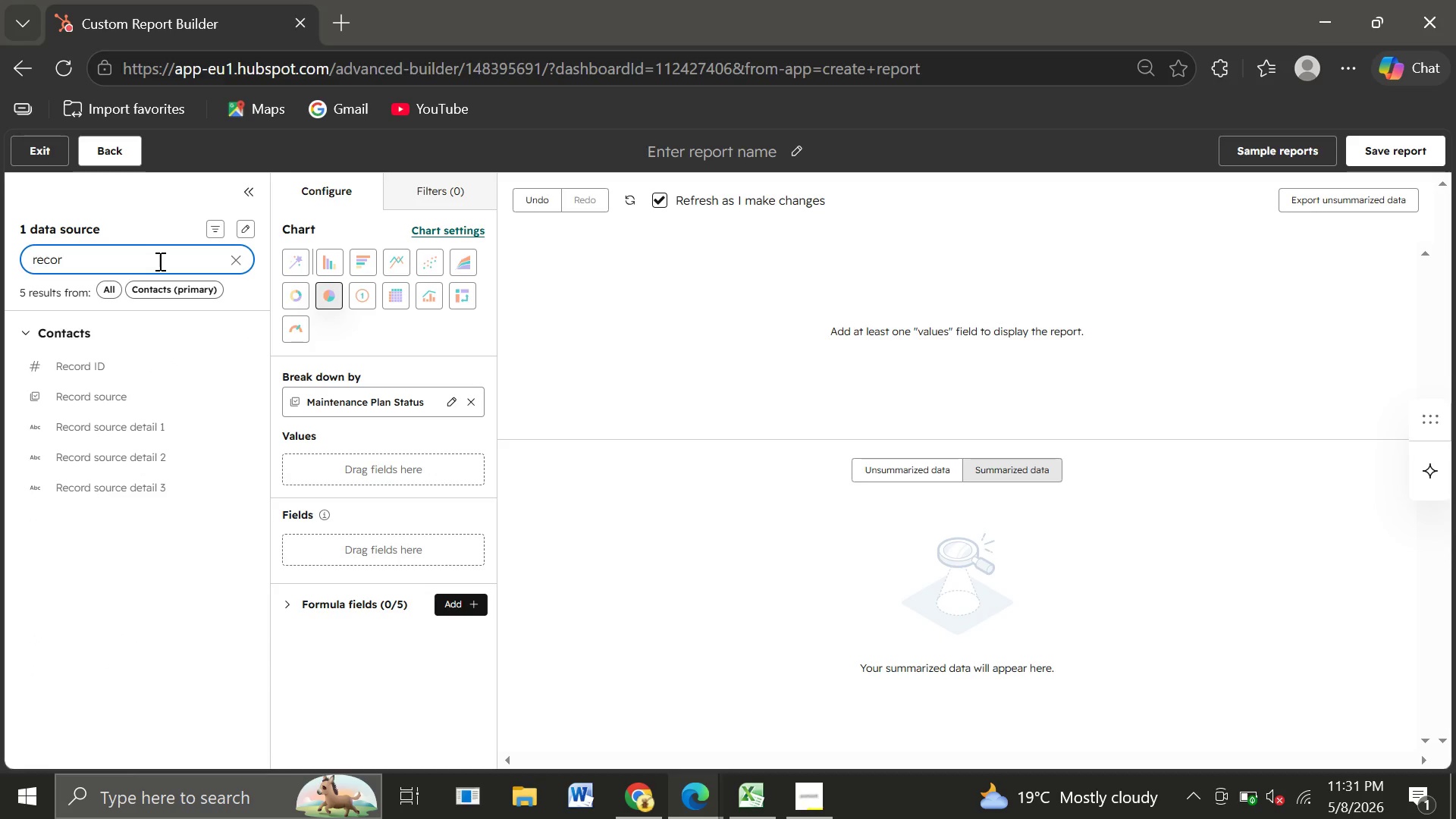 
type(d cou)
 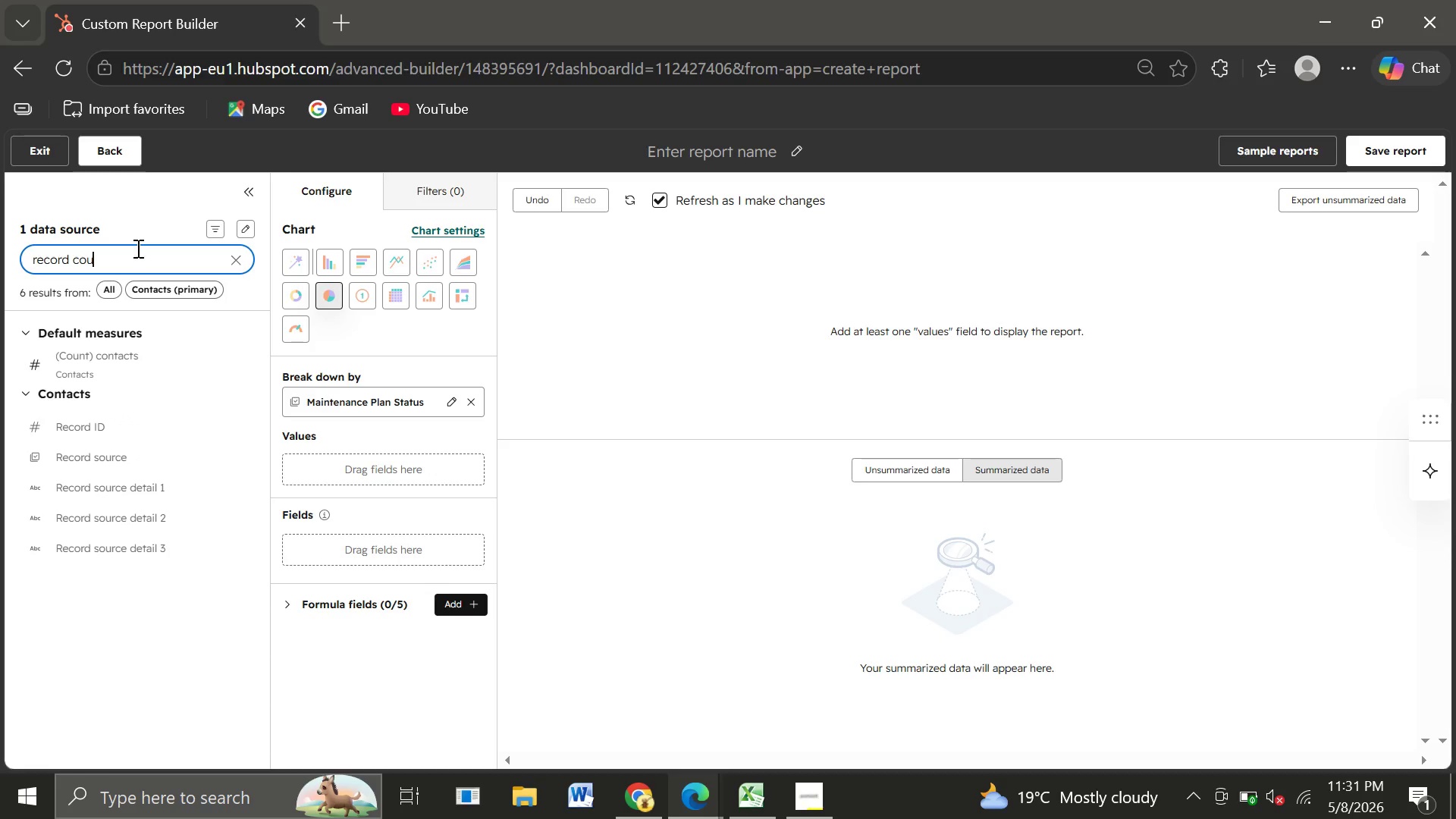 
key(Backspace)
 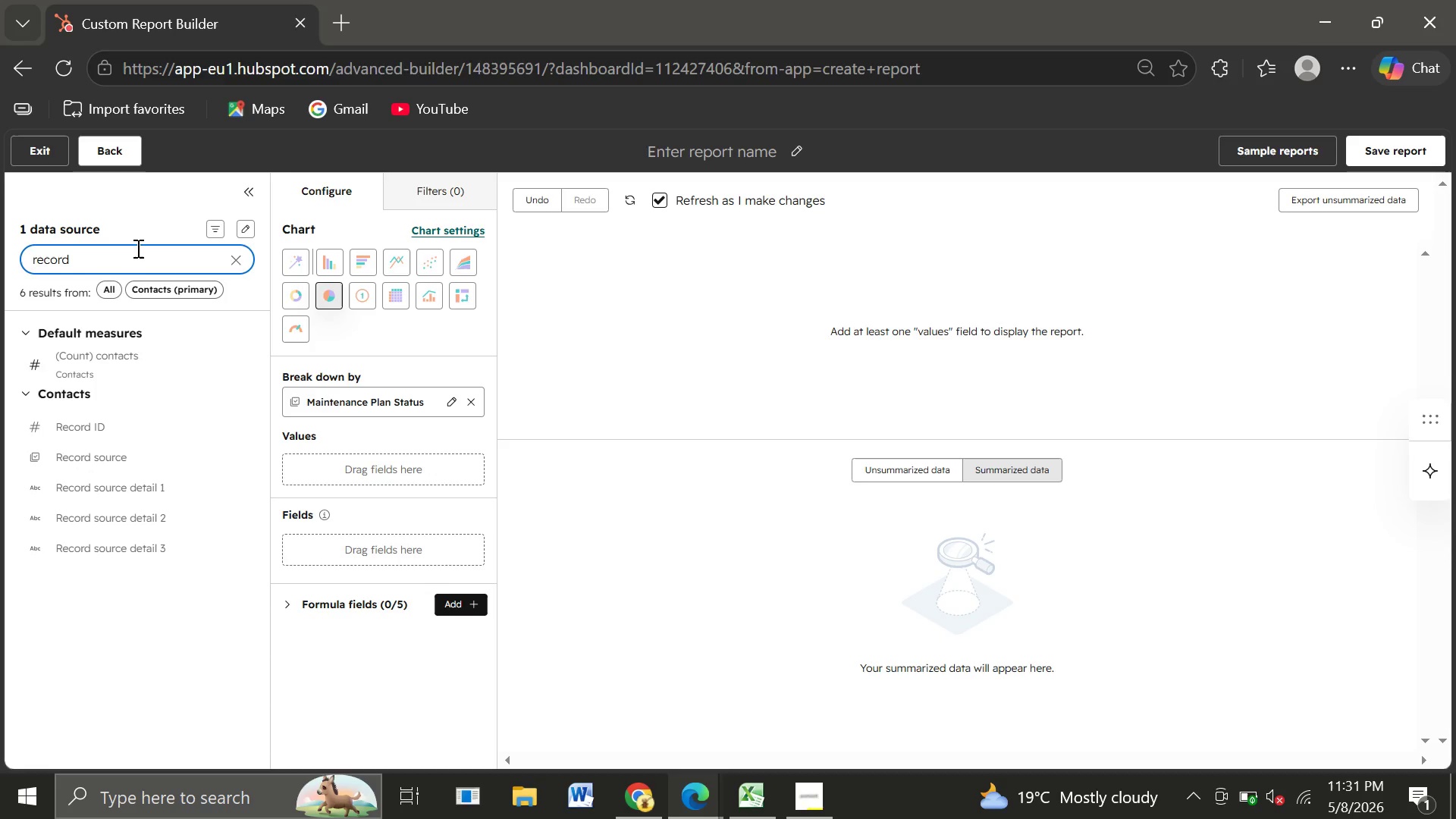 
key(Backspace)
 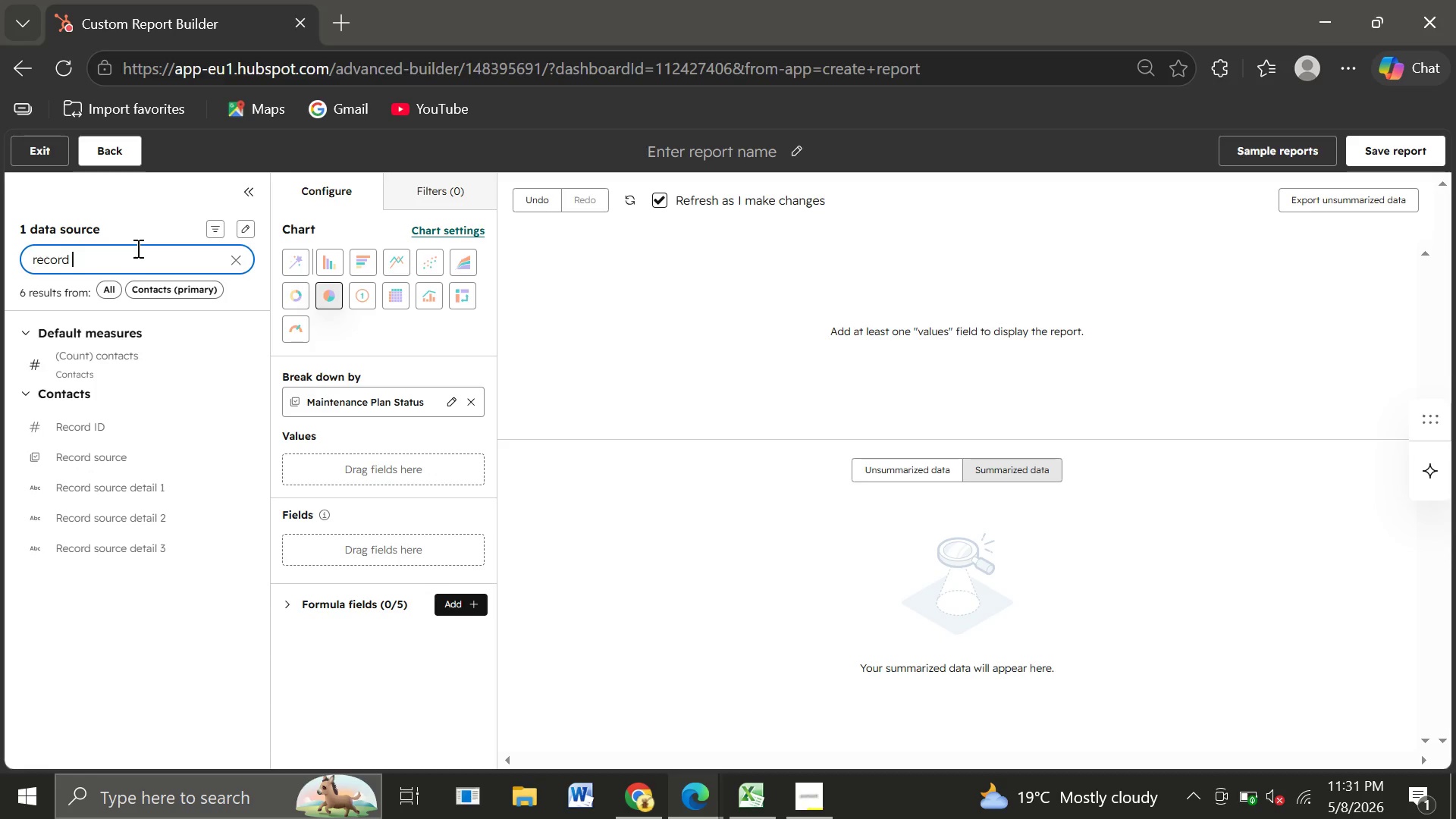 
key(Backspace)
 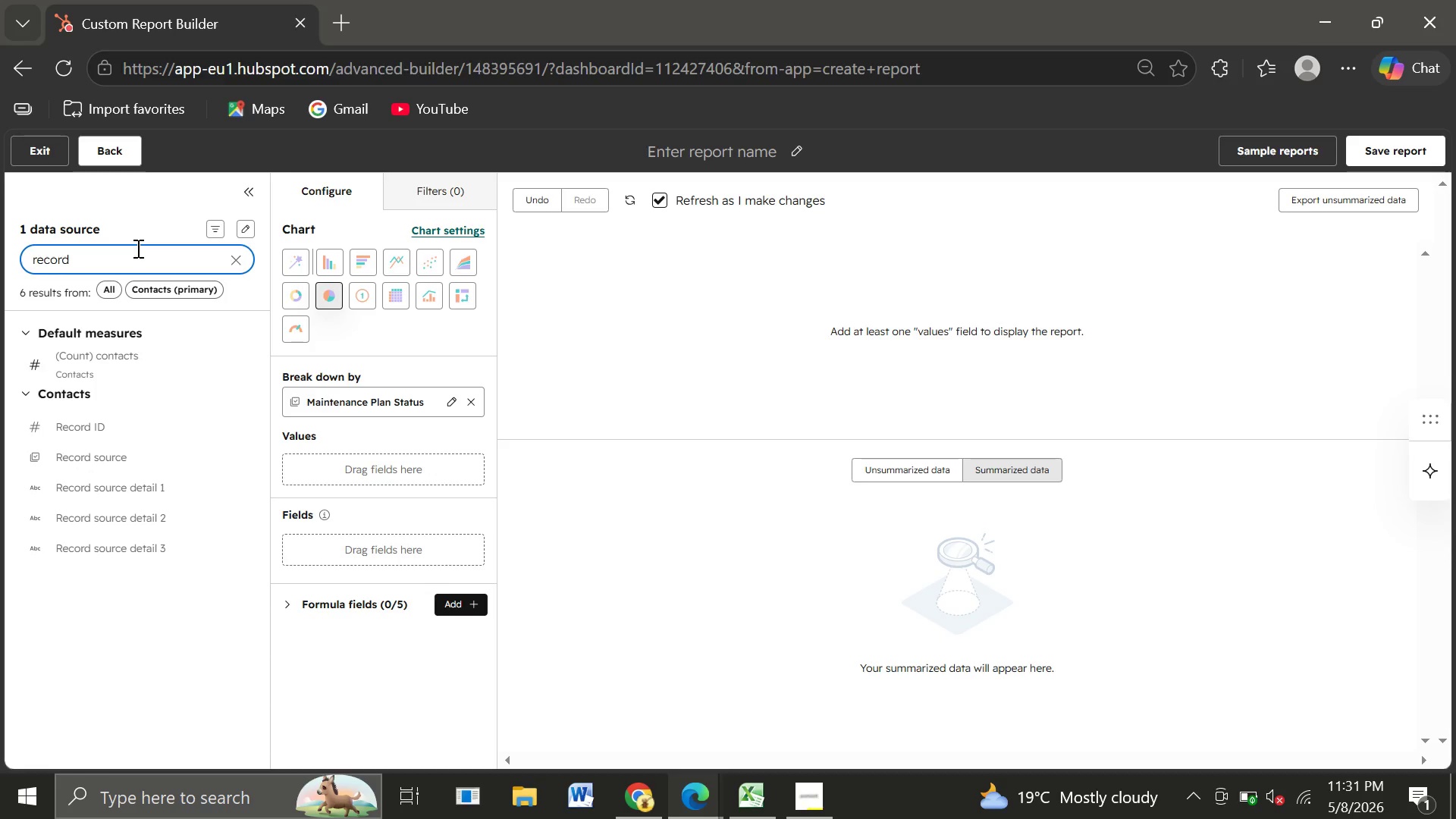 
key(Backspace)
 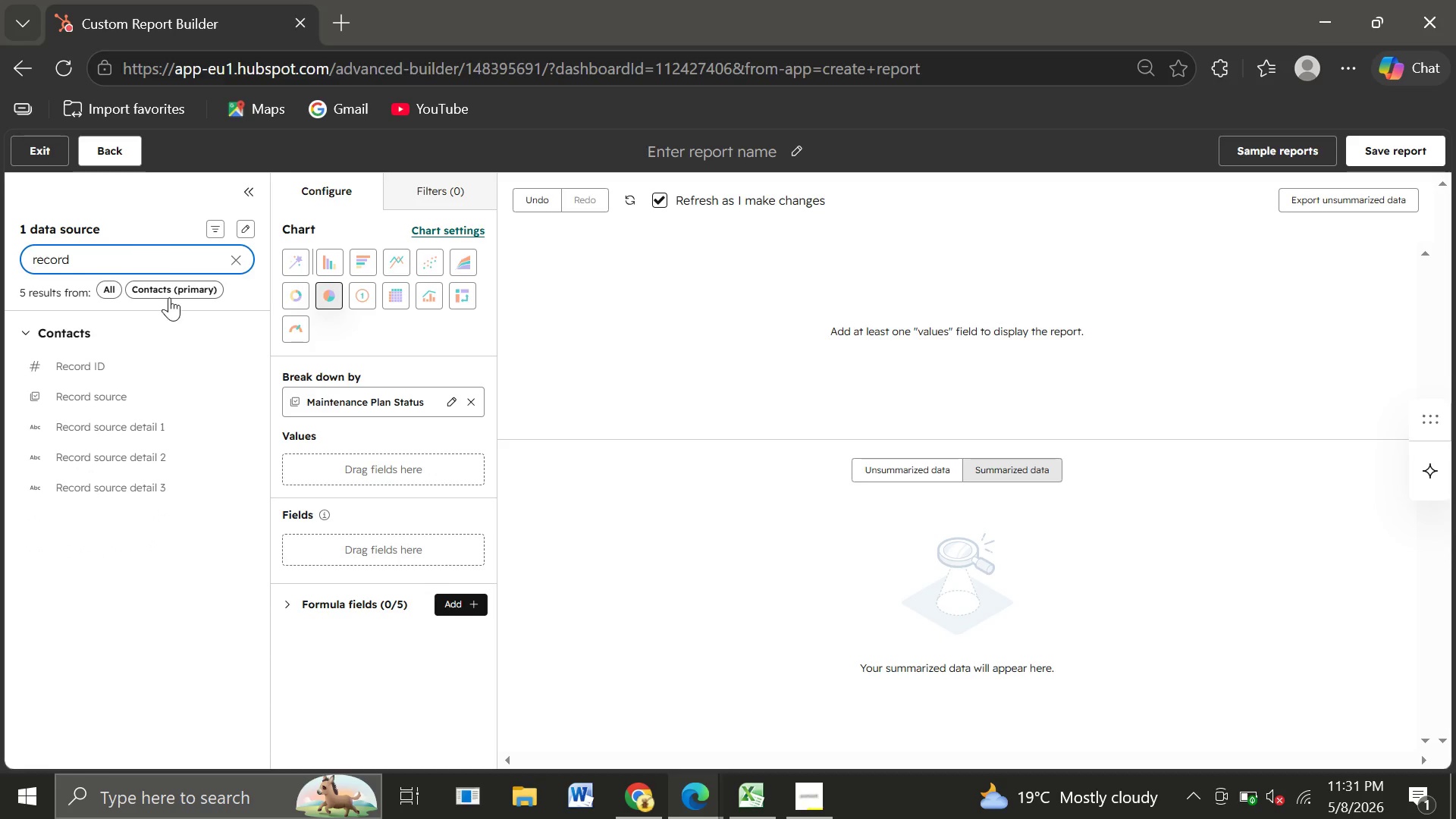 
left_click_drag(start_coordinate=[99, 400], to_coordinate=[286, 453])
 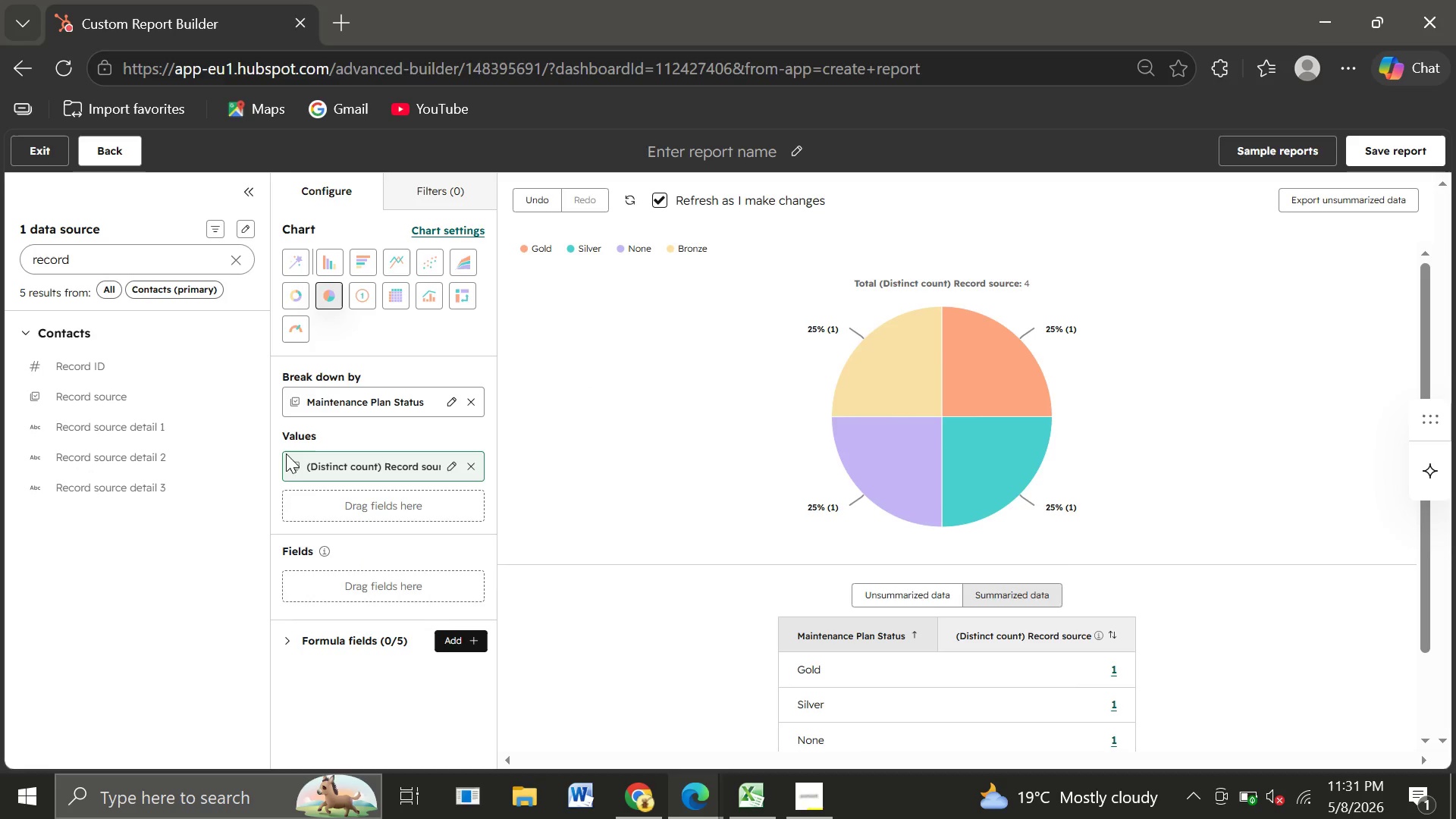 
wait(13.75)
 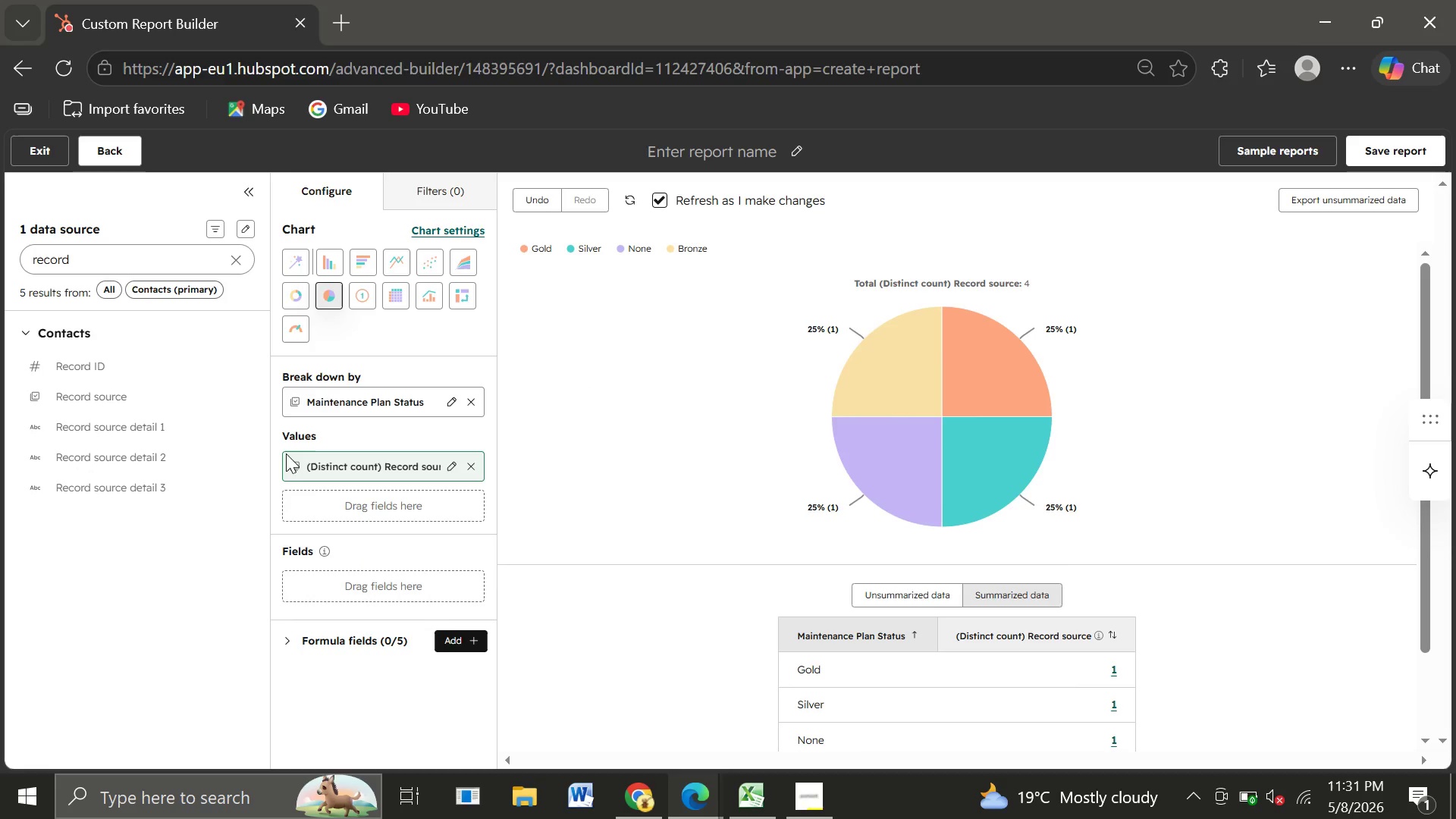 
left_click([795, 153])
 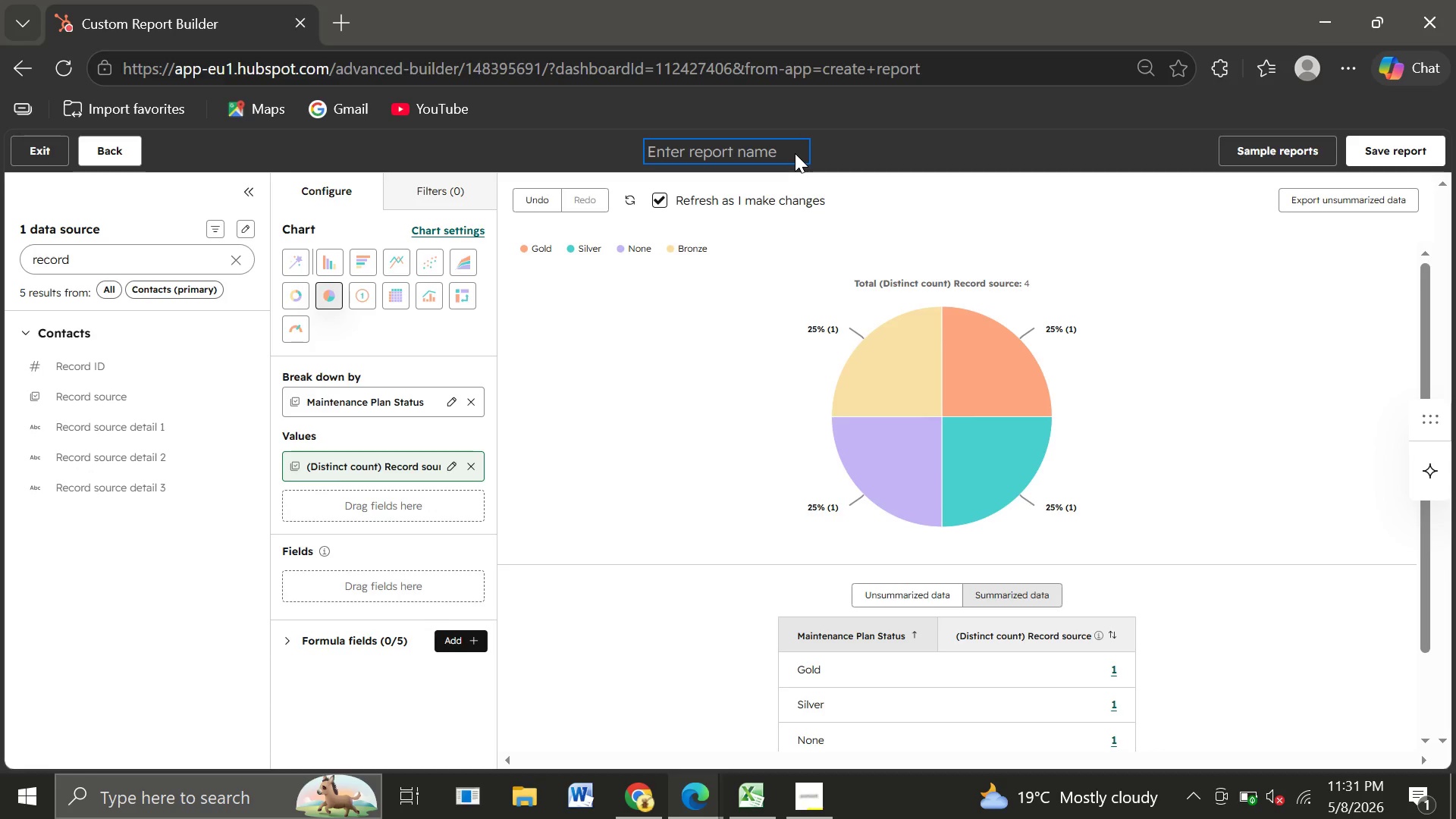 
type(Maintenance Tier Distru)
key(Backspace)
type(ibution)
 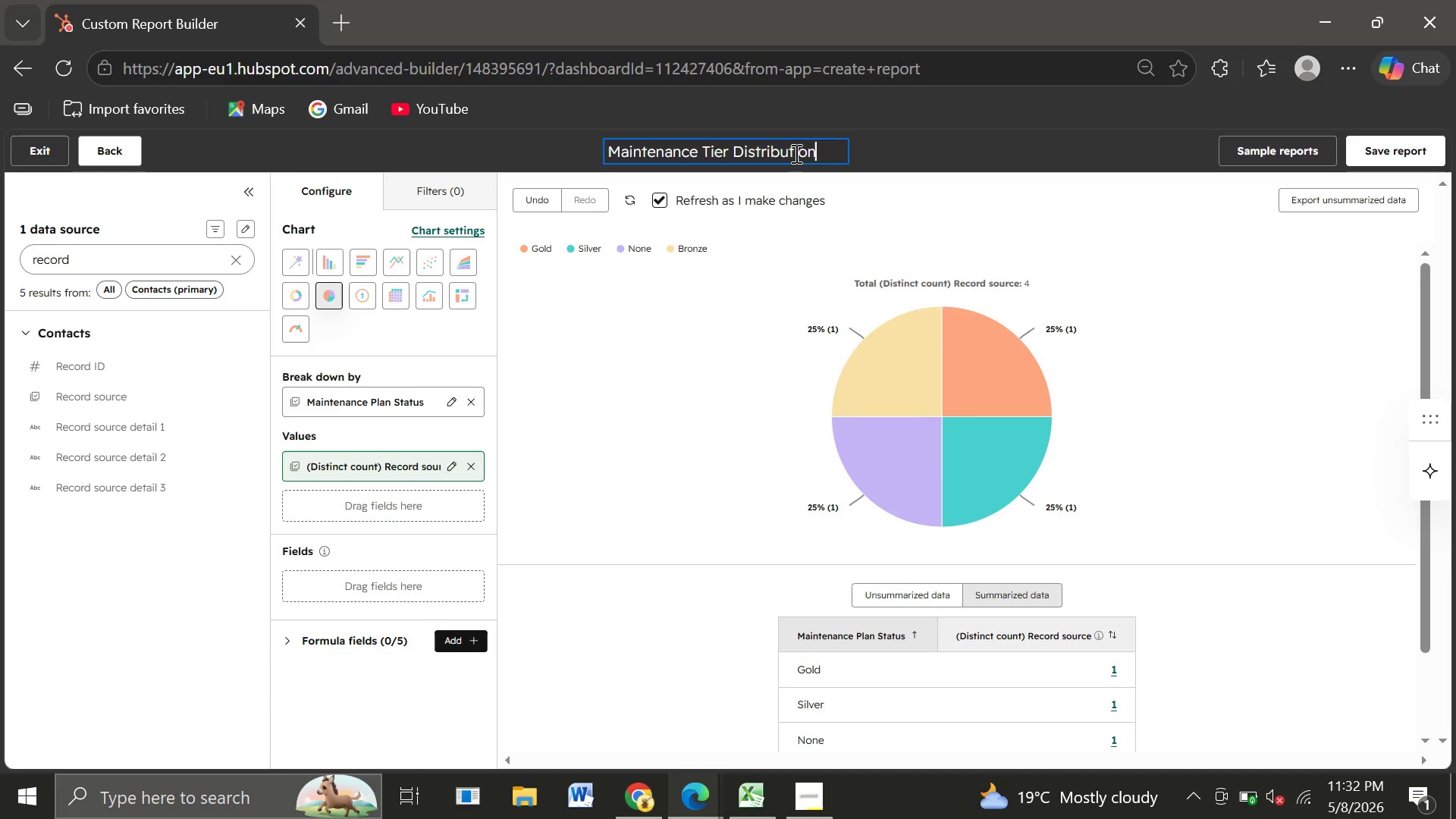 
wait(6.05)
 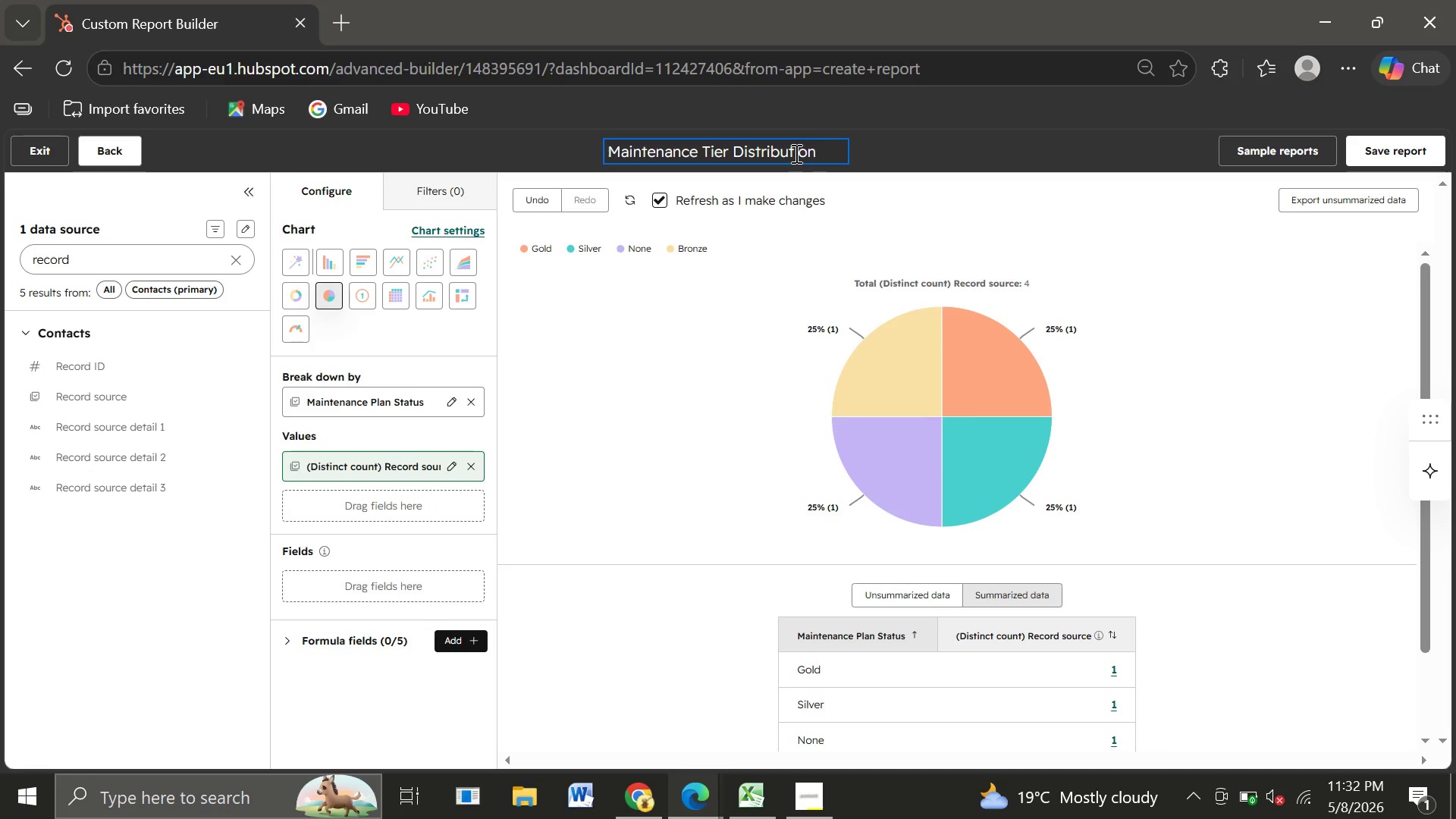 
left_click([1414, 149])
 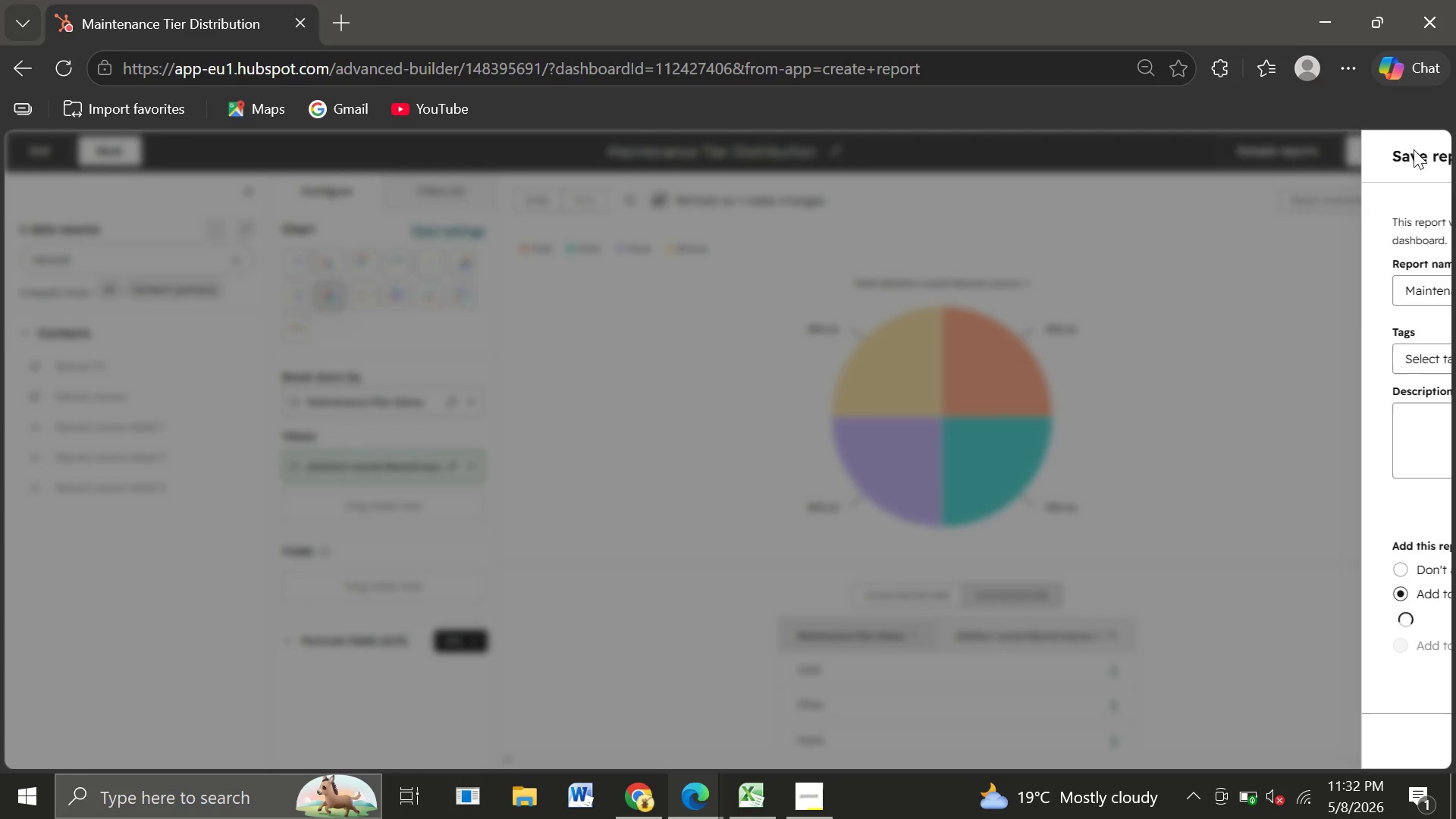 
mouse_move([1136, 631])
 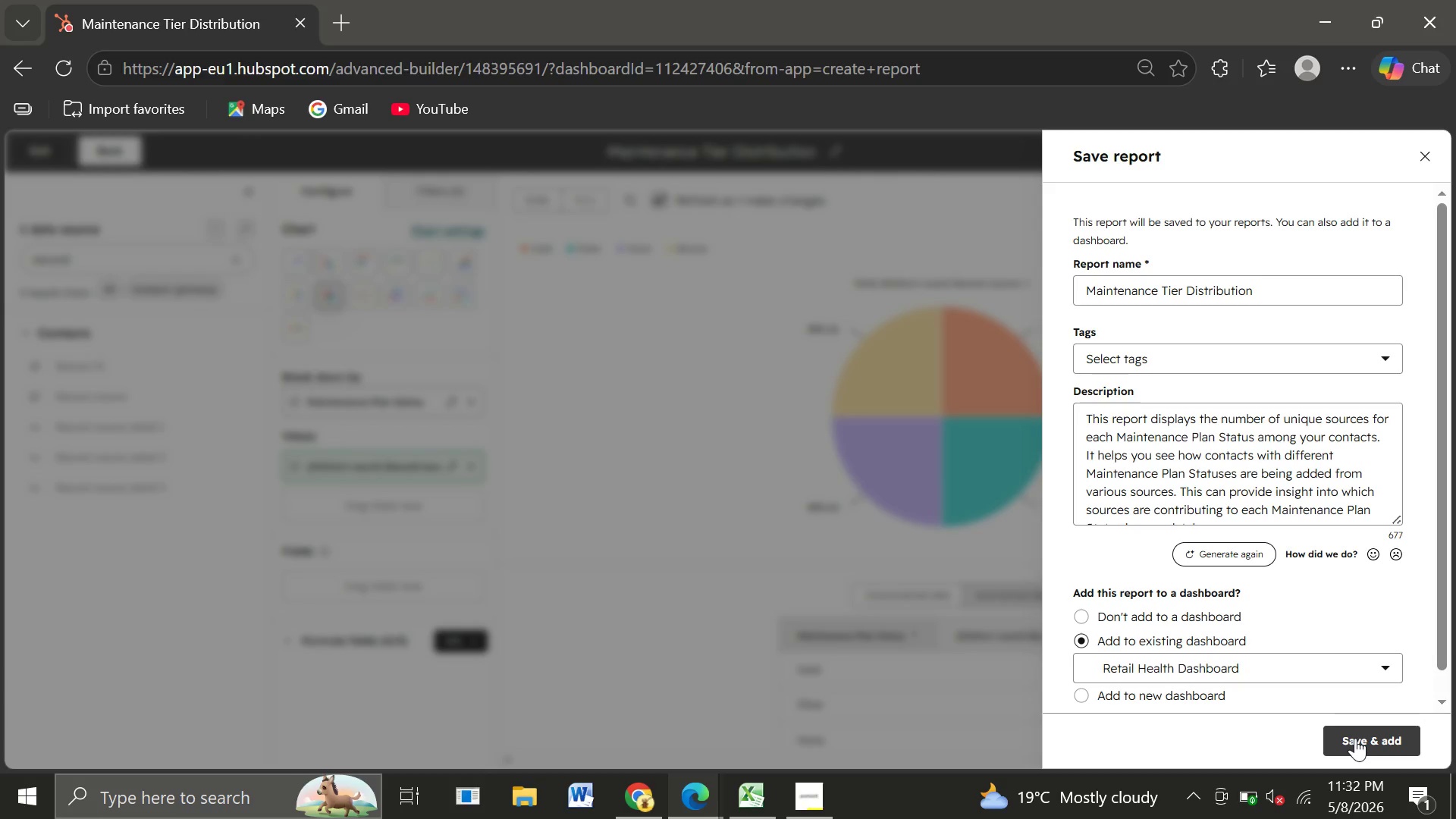 
left_click([1355, 738])
 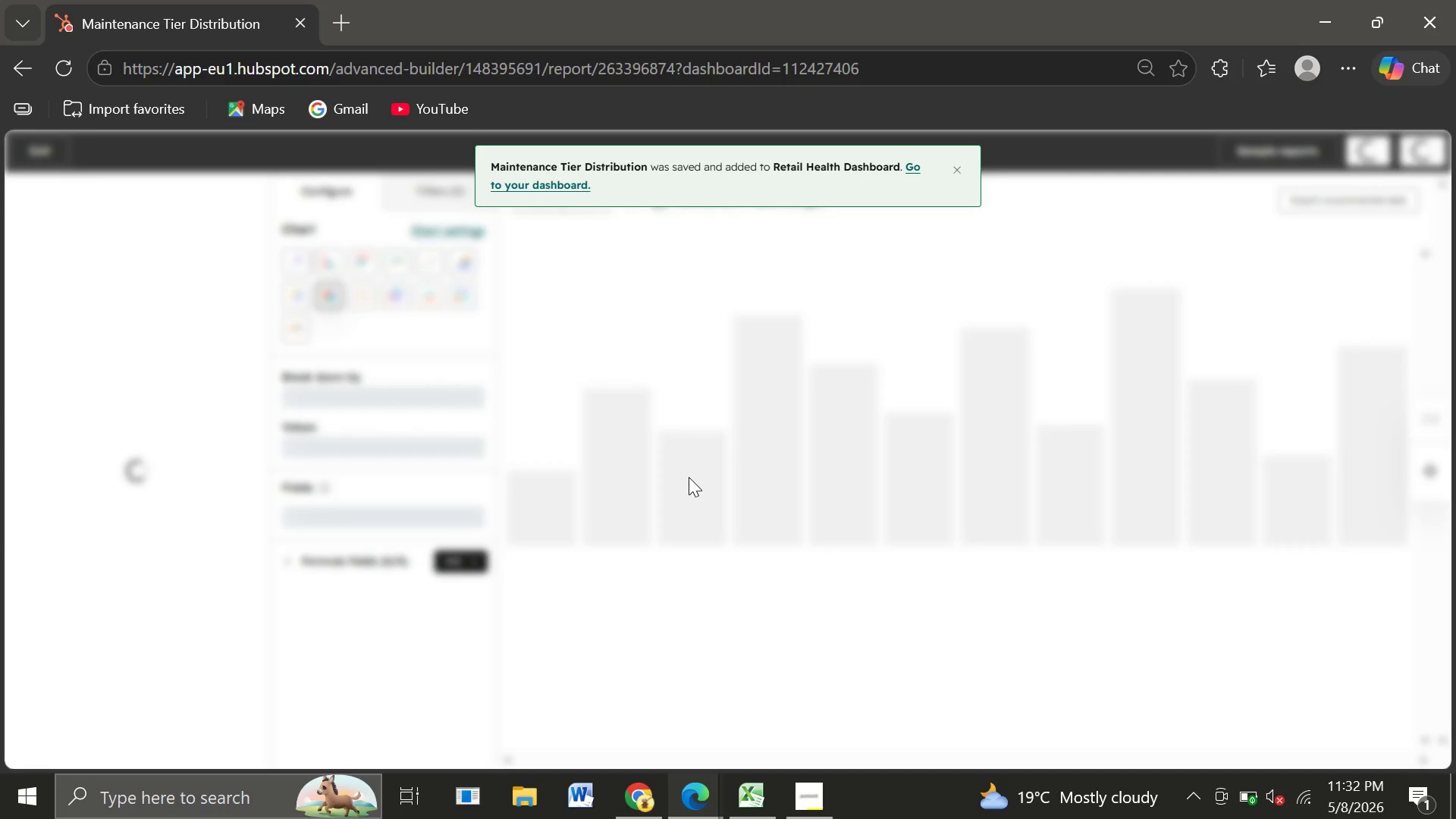 
wait(8.16)
 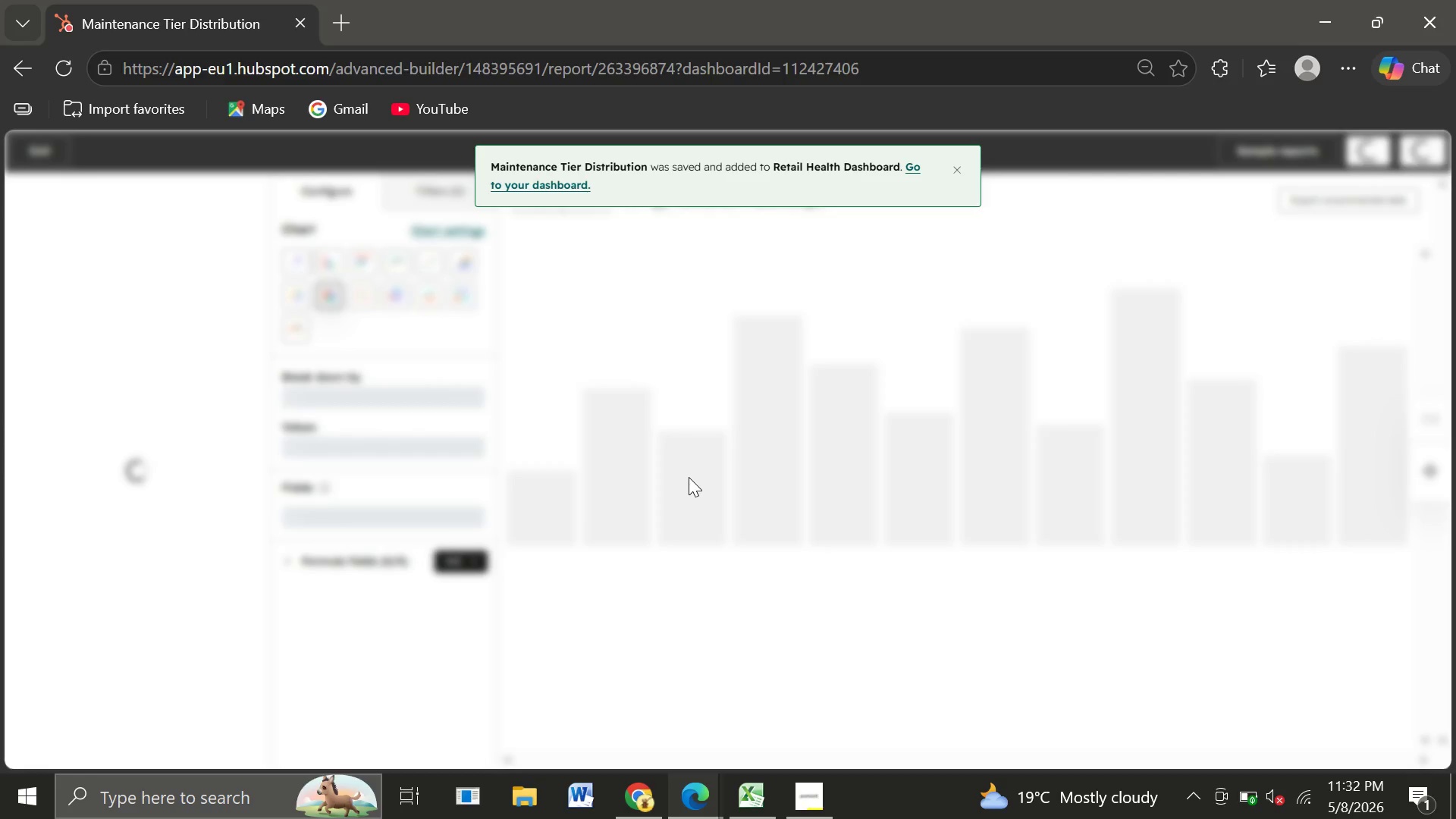 
left_click([775, 719])